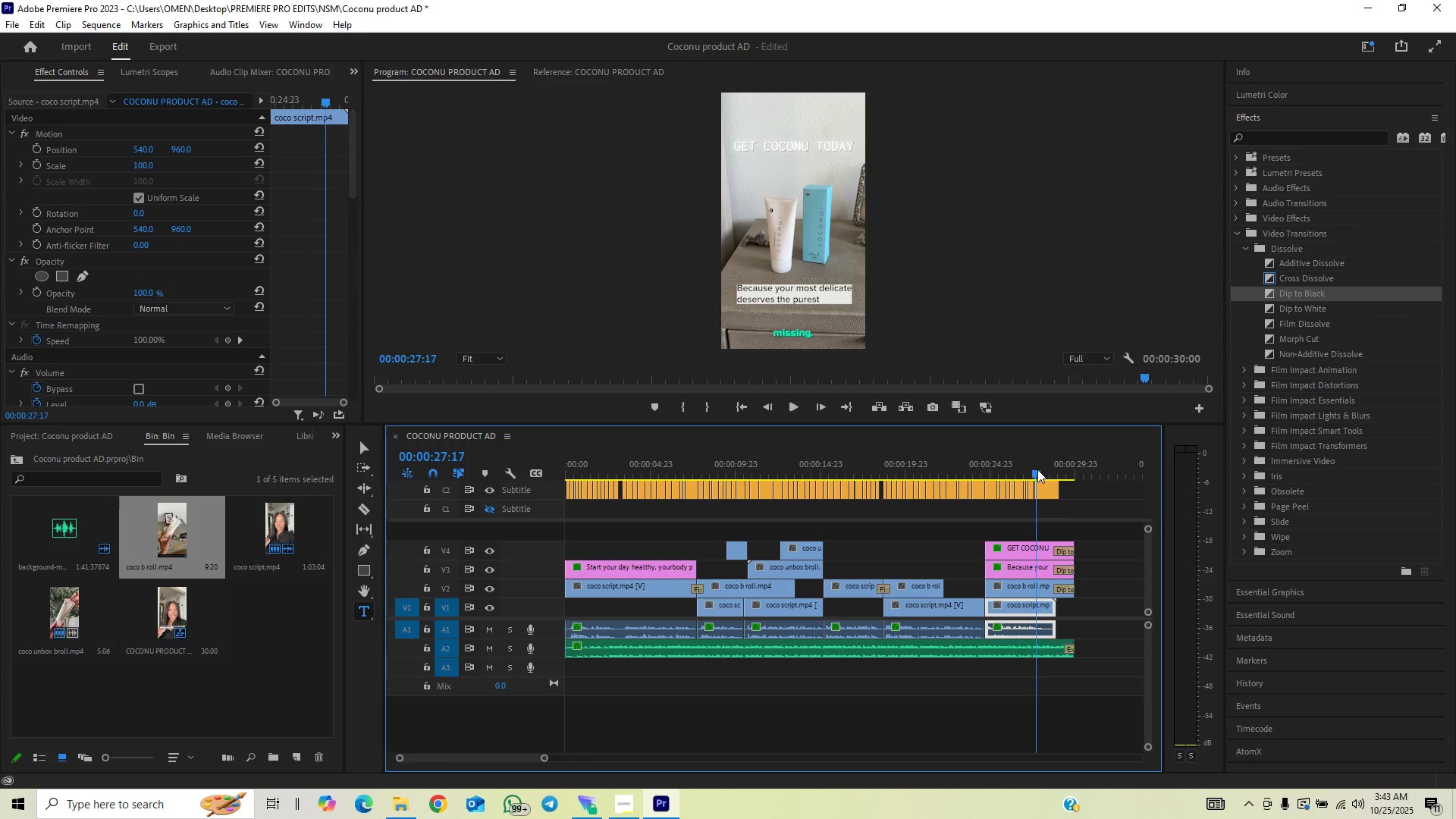 
key(Control+Backquote)
 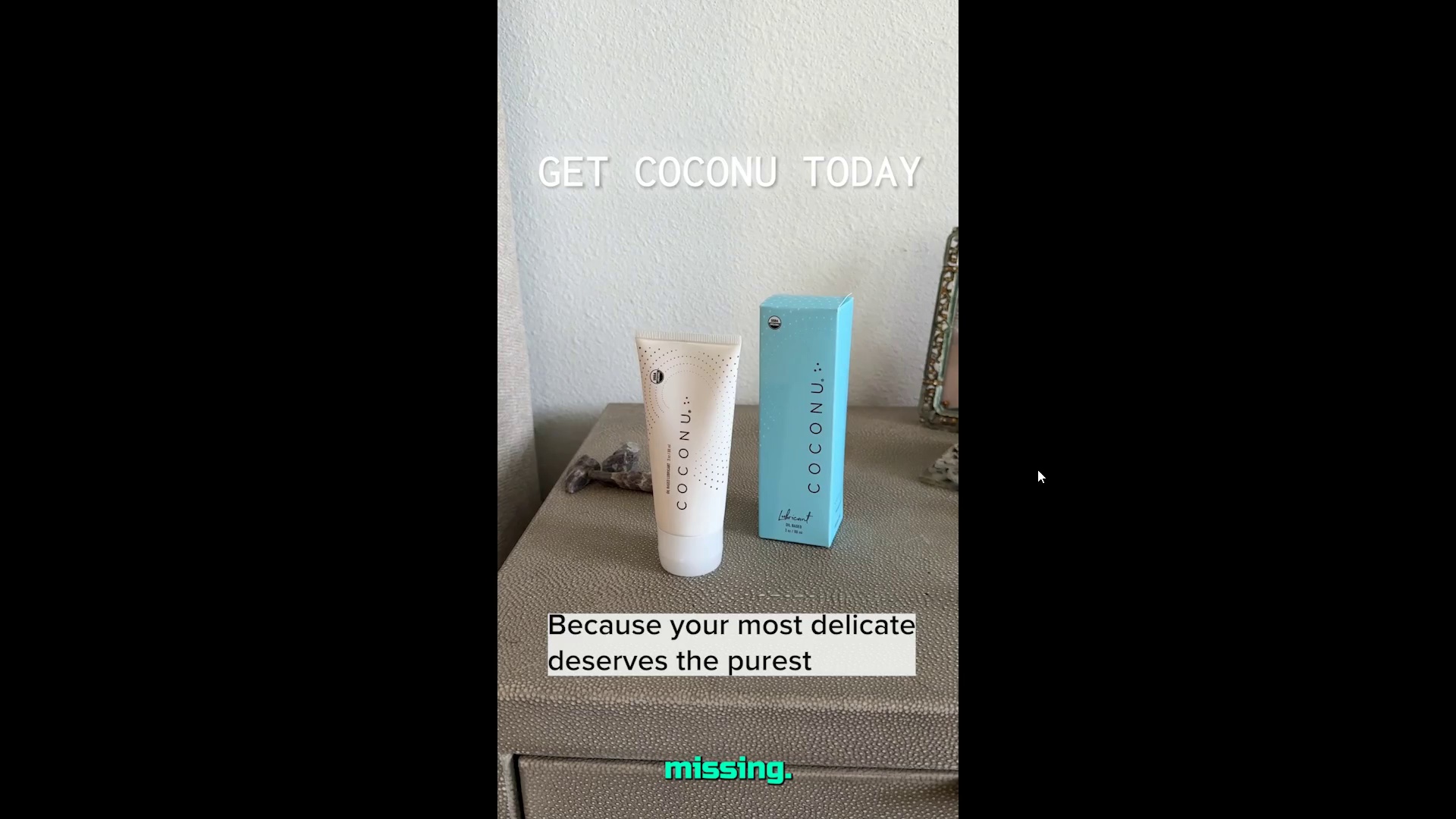 
key(Space)
 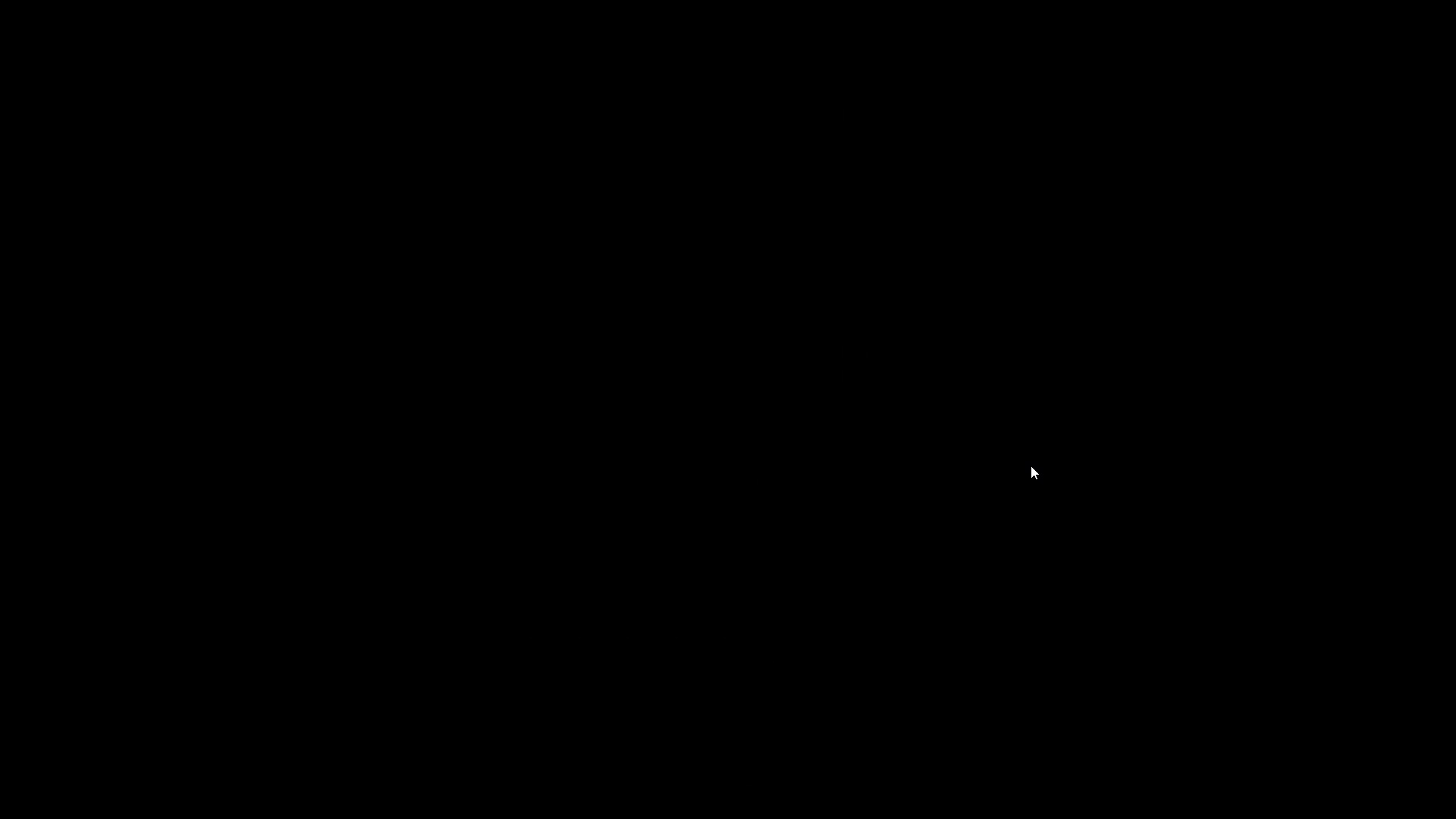 
key(Control+Backquote)
 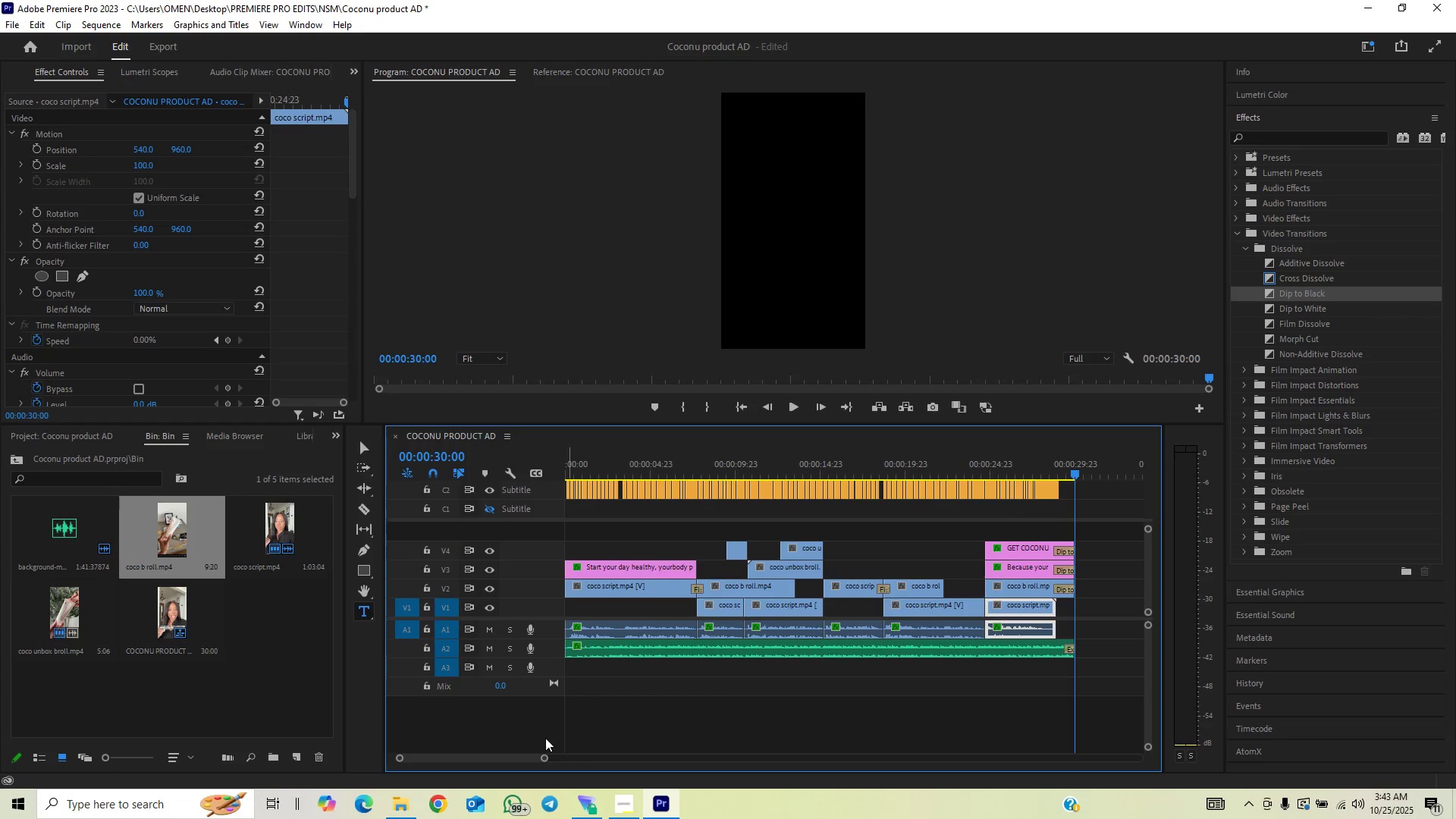 
left_click_drag(start_coordinate=[544, 755], to_coordinate=[668, 729])
 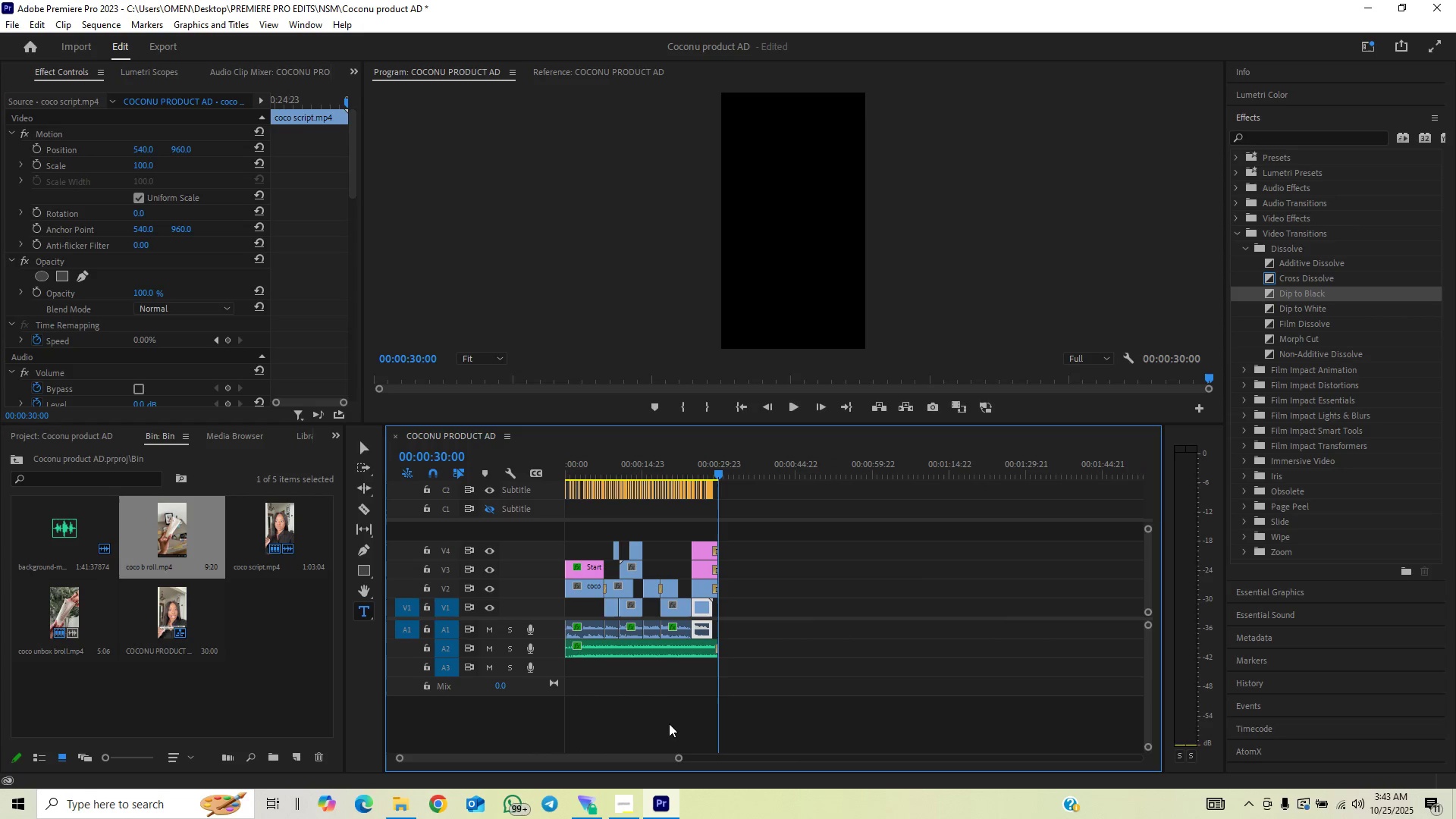 
key(Control+S)
 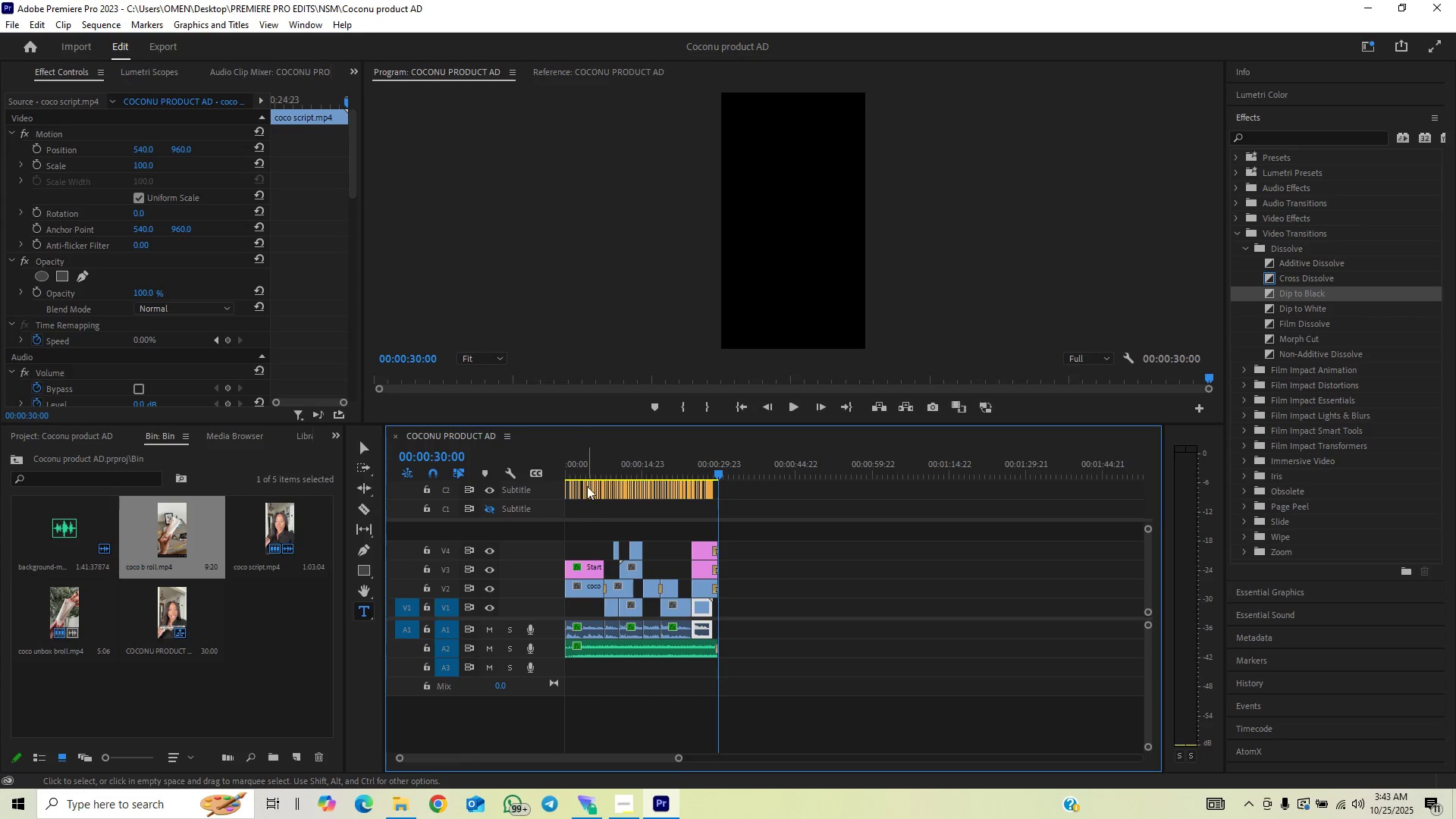 
left_click_drag(start_coordinate=[587, 467], to_coordinate=[520, 495])
 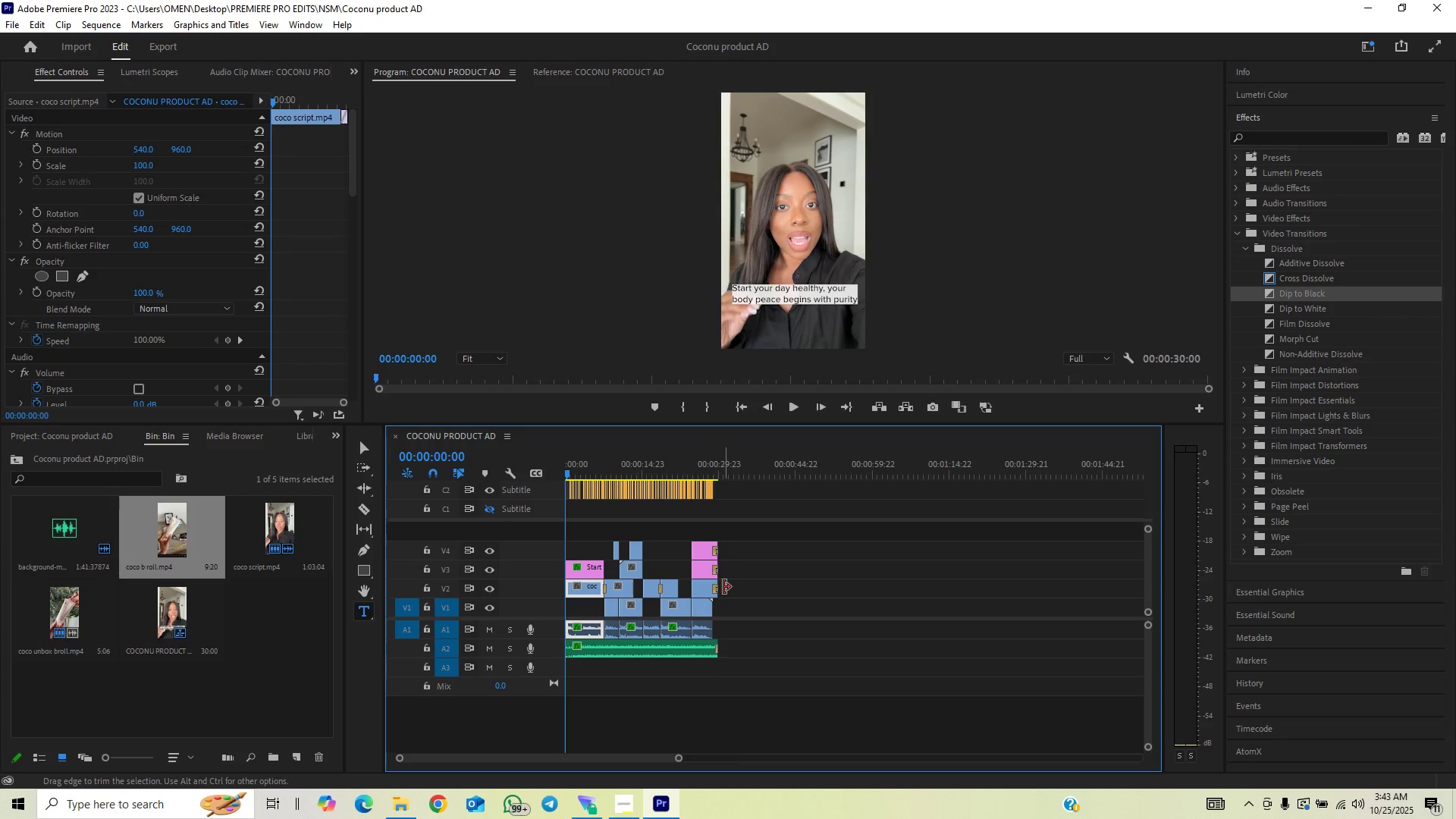 
key(Control+Backquote)
 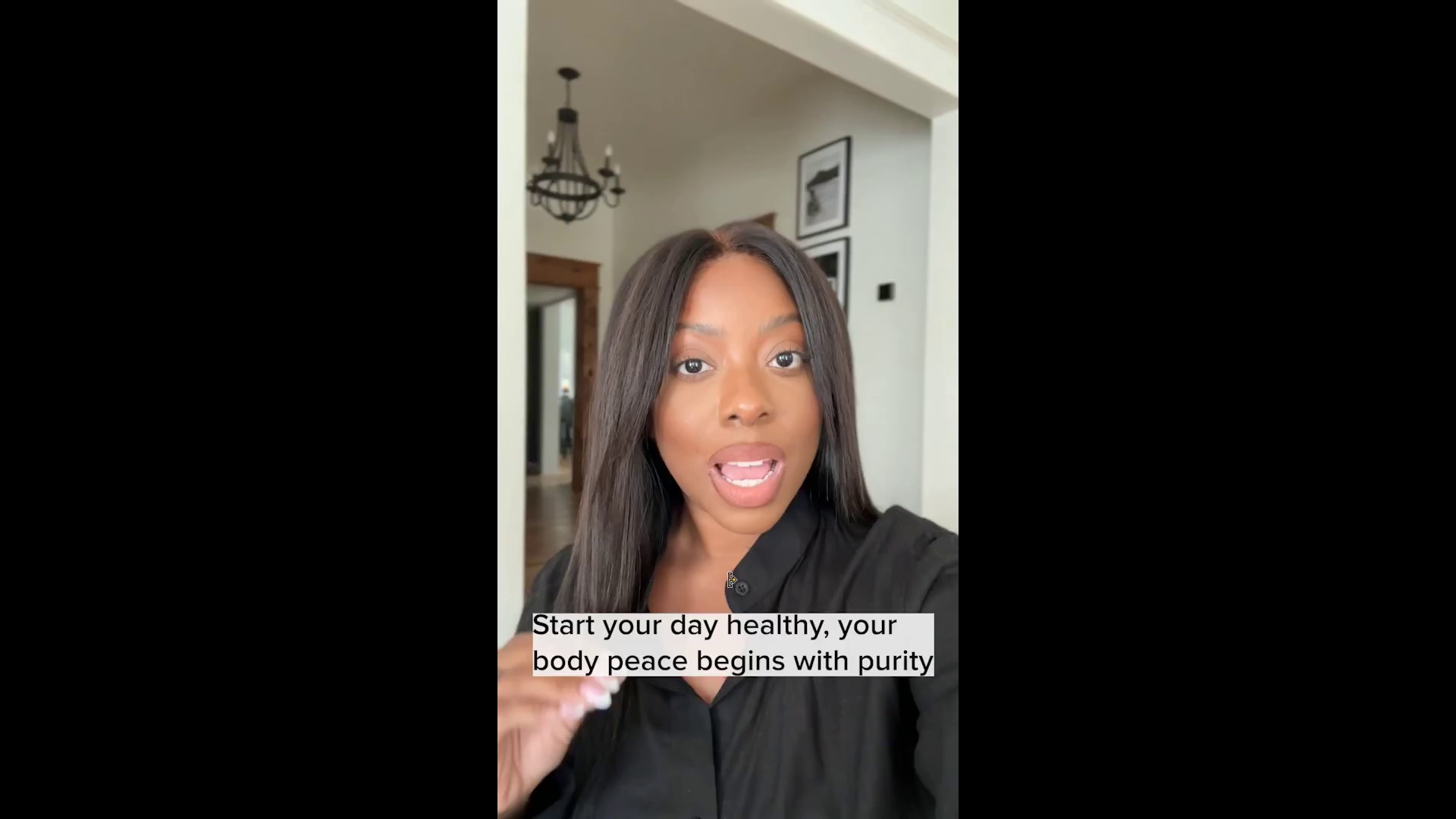 
key(Space)
 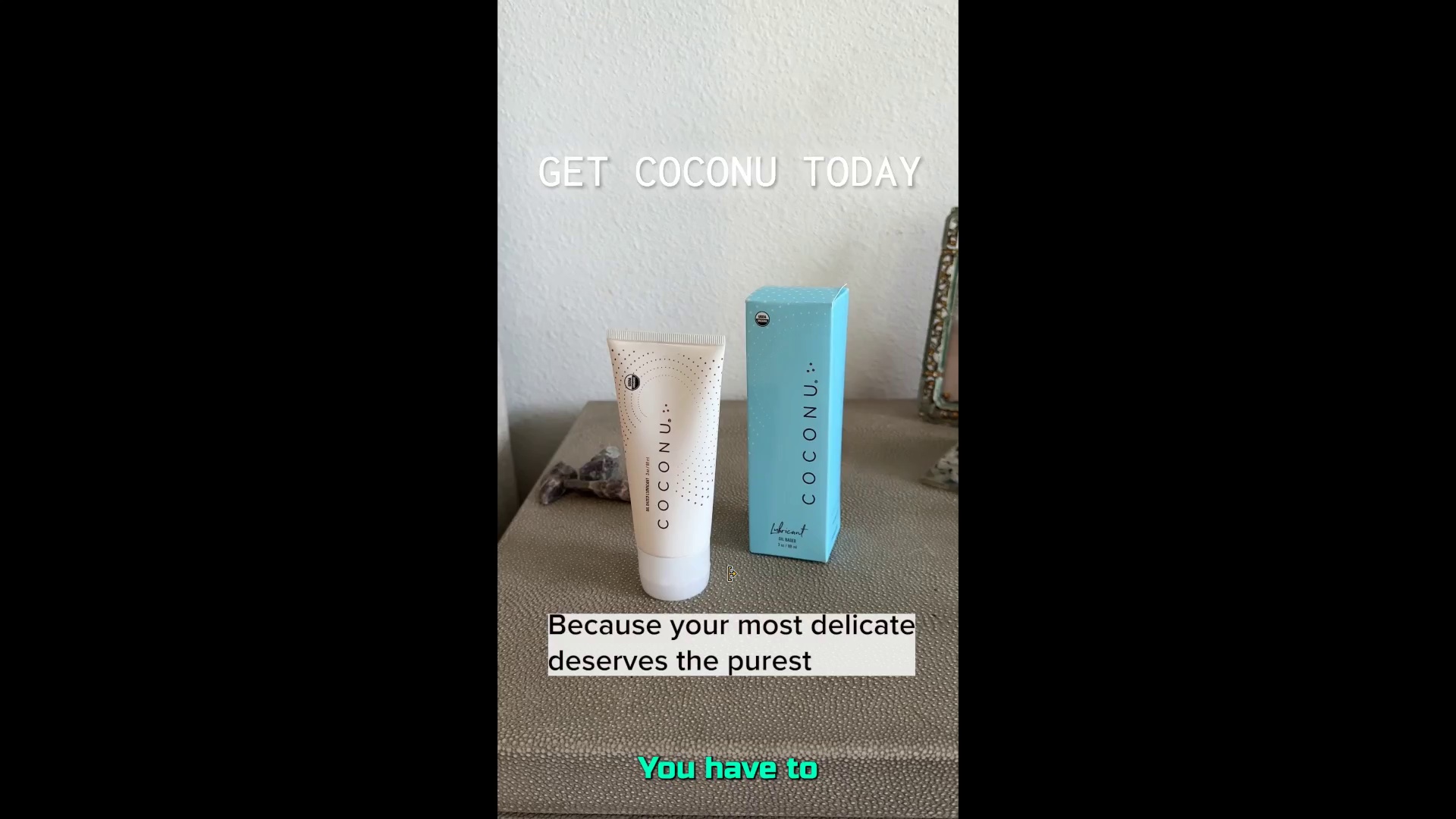 
wait(30.24)
 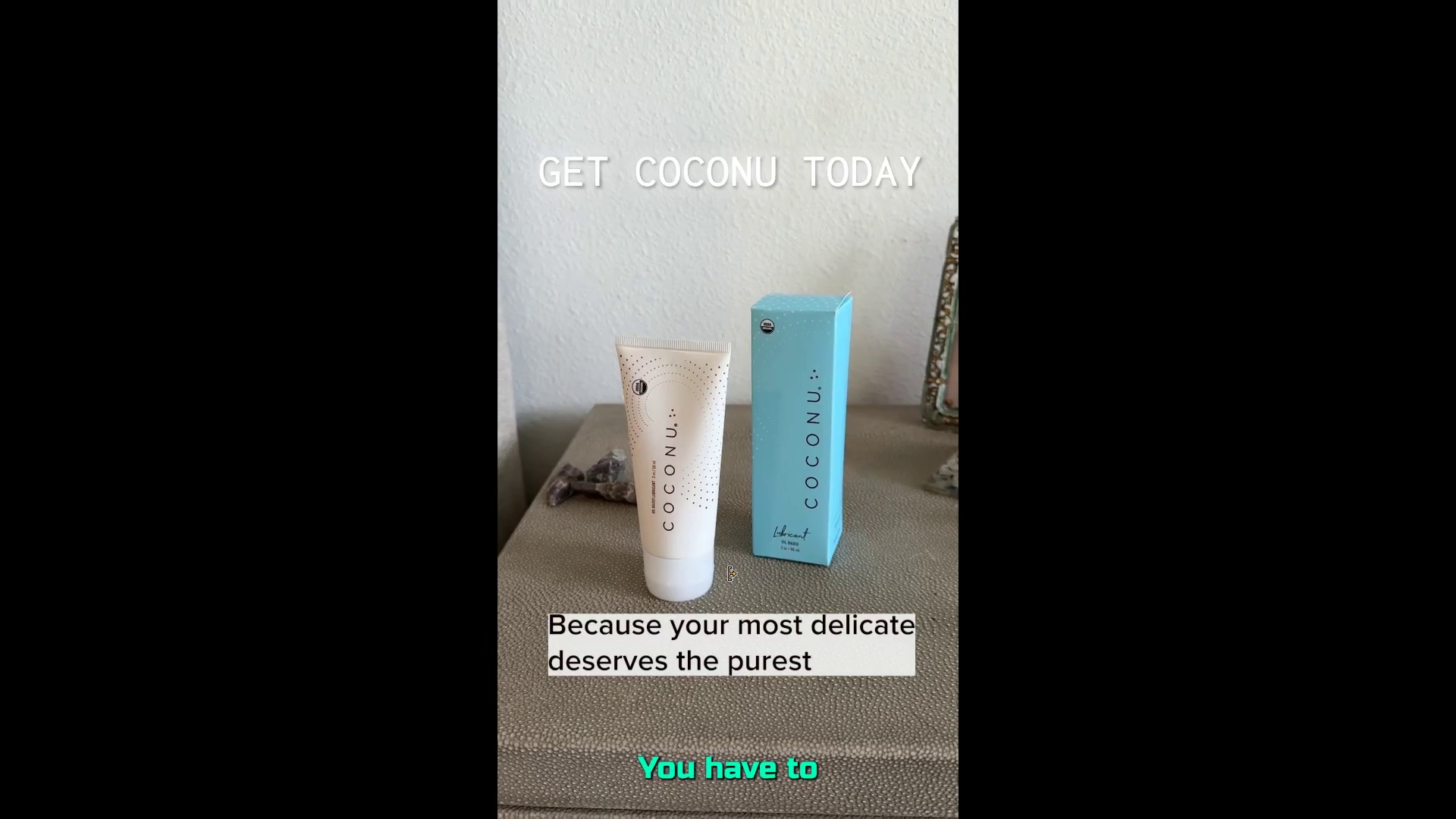 
key(Control+Backquote)
 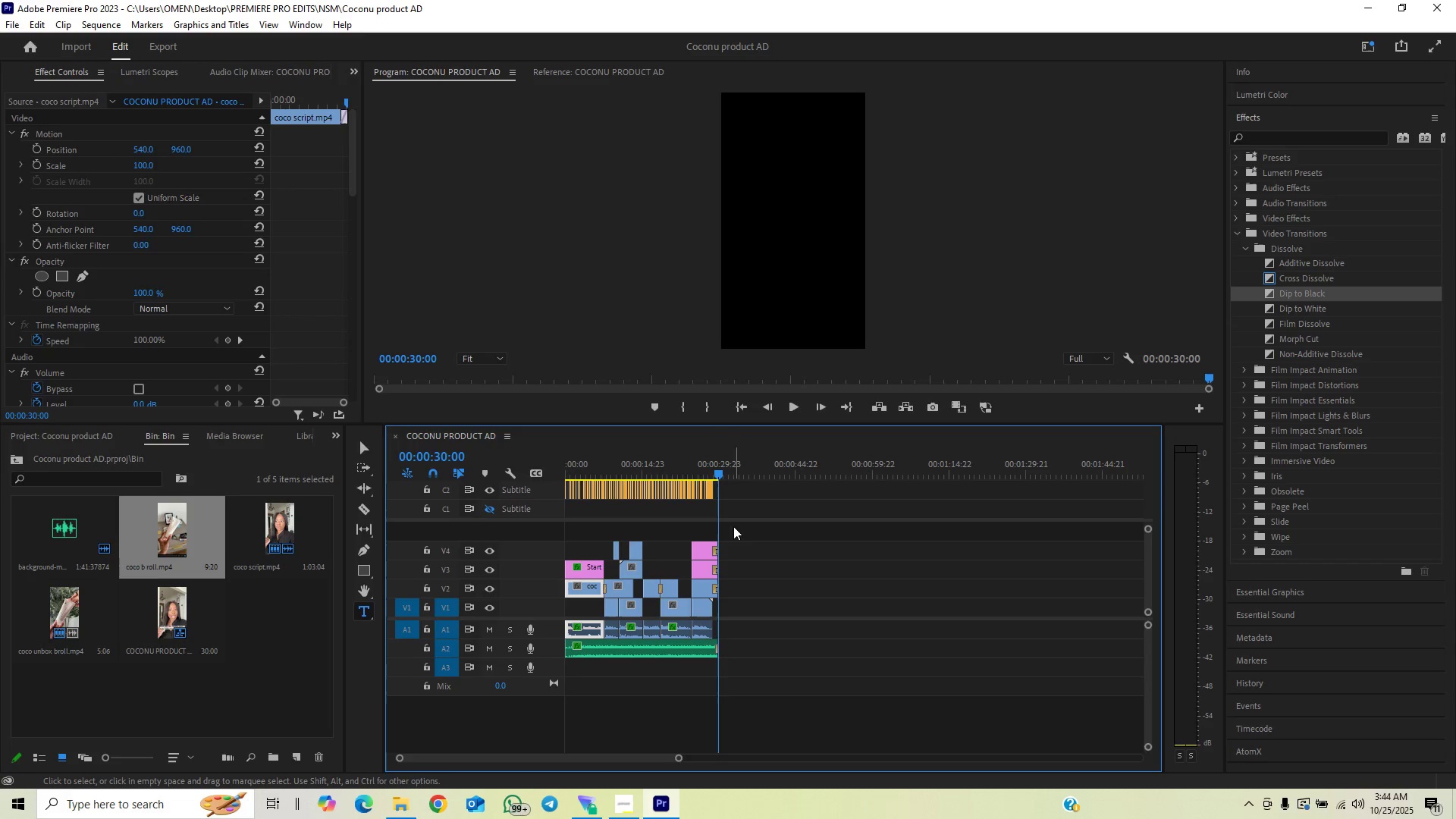 
key(Control+S)
 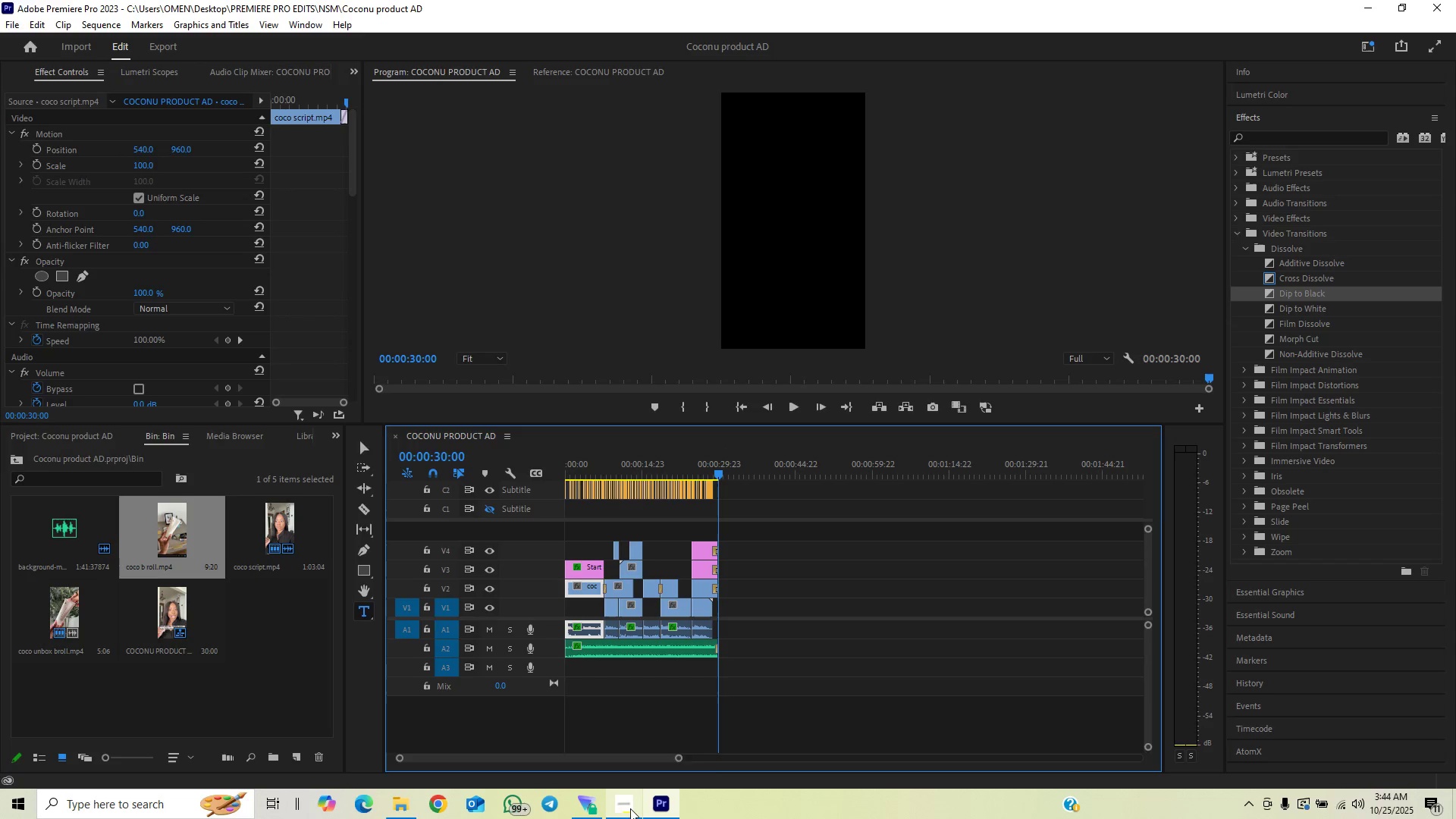 
left_click([626, 762])
 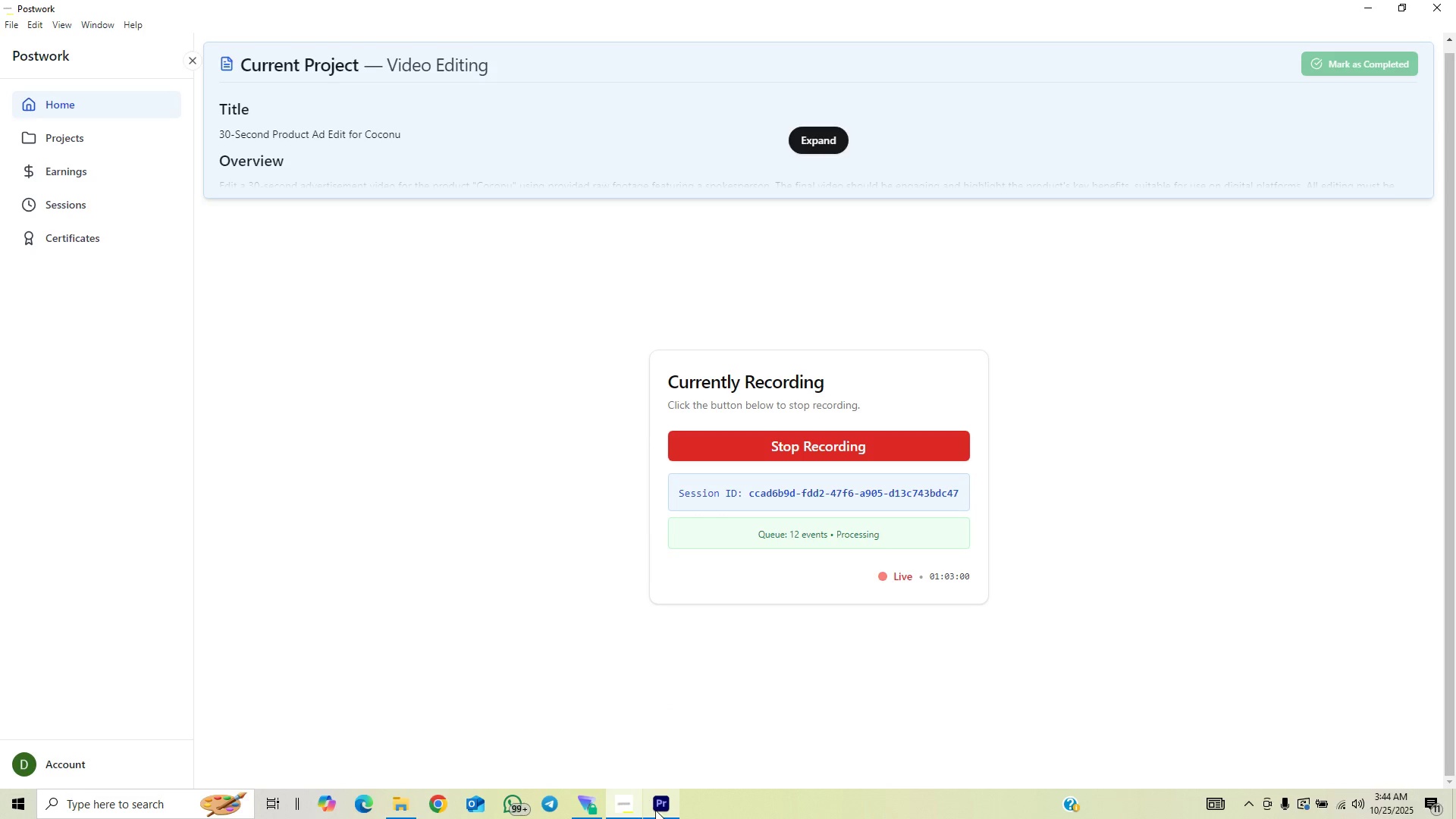 
left_click([661, 813])
 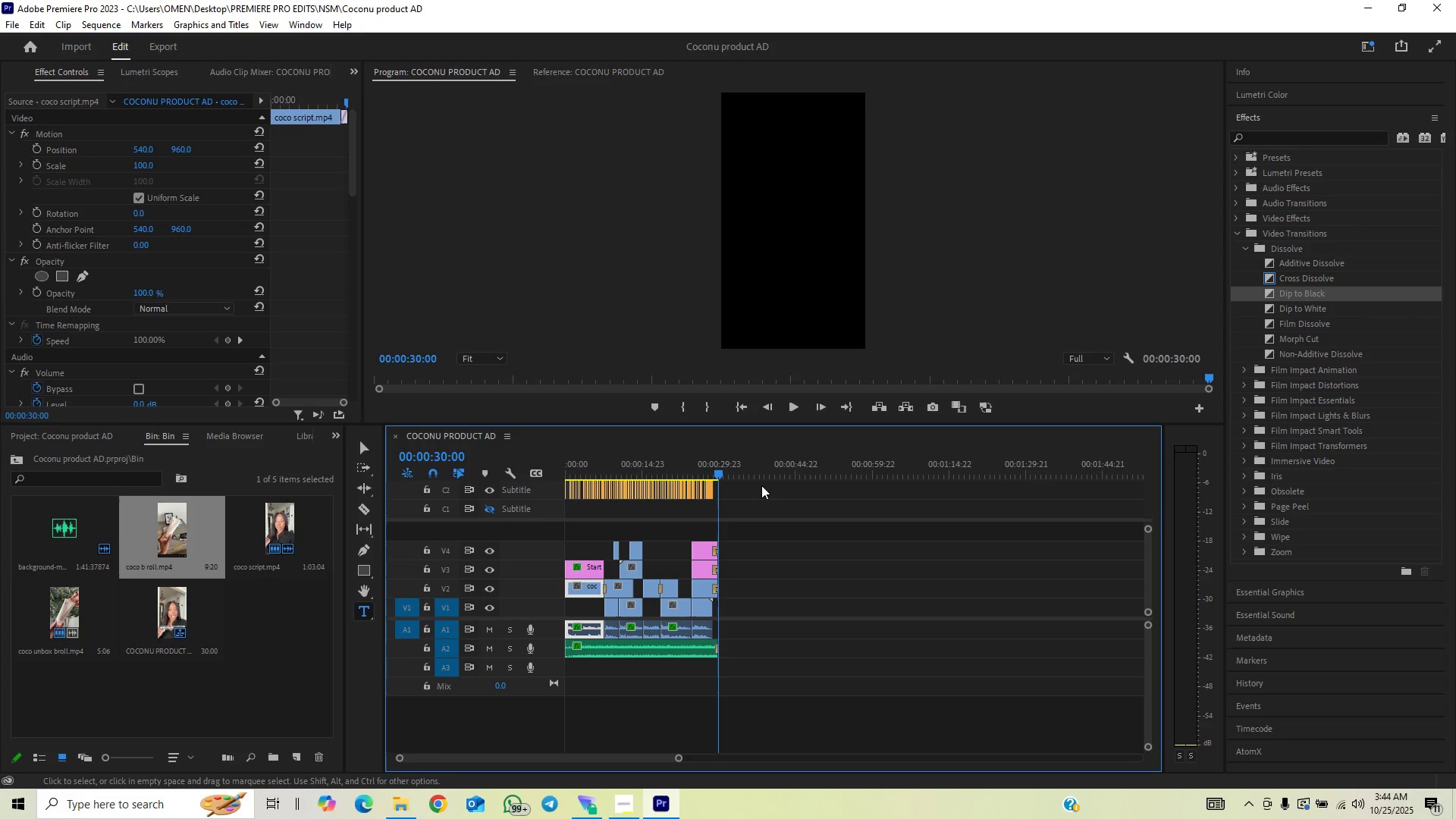 
left_click_drag(start_coordinate=[744, 693], to_coordinate=[414, 441])
 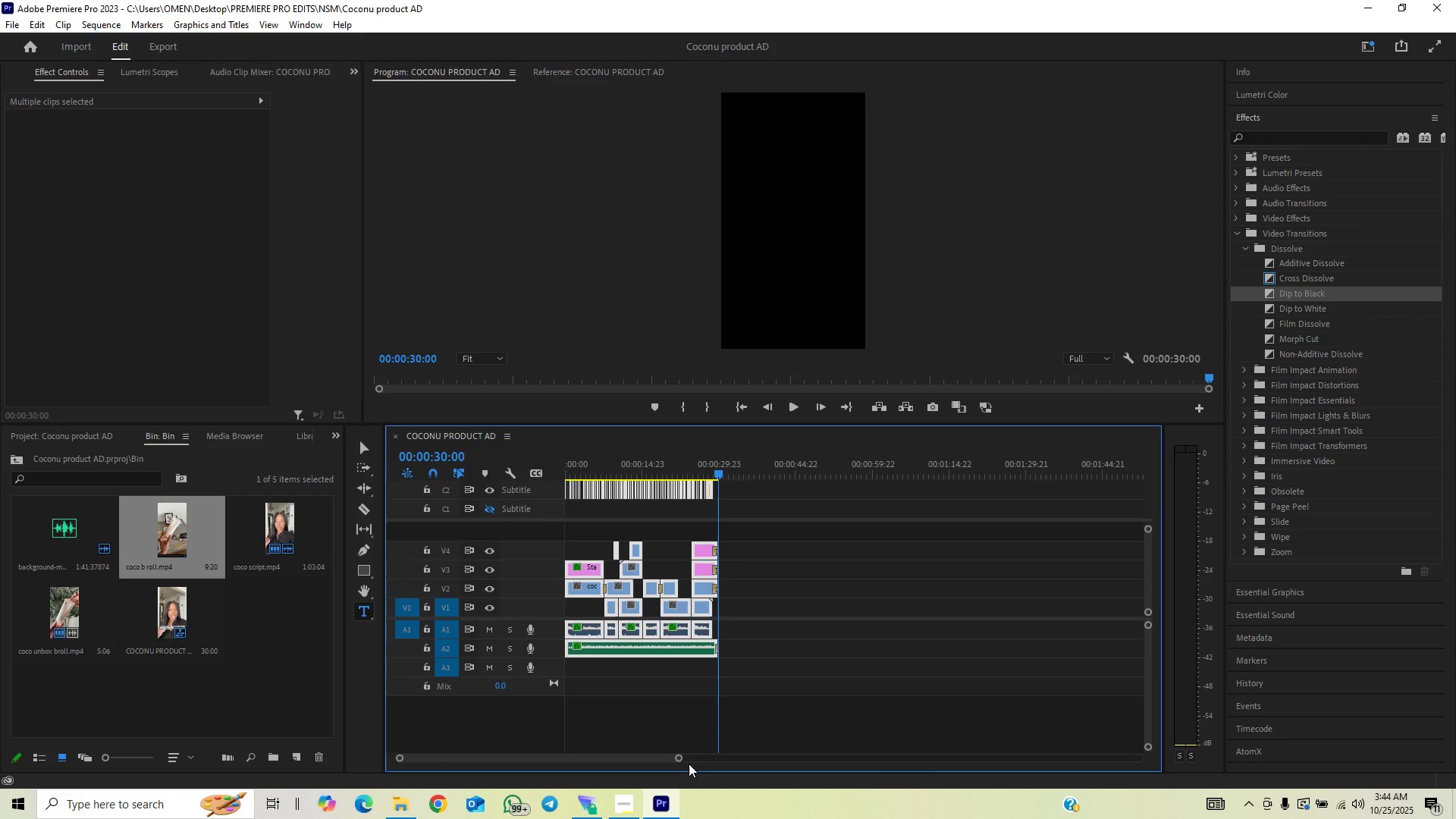 
left_click_drag(start_coordinate=[679, 758], to_coordinate=[728, 754])
 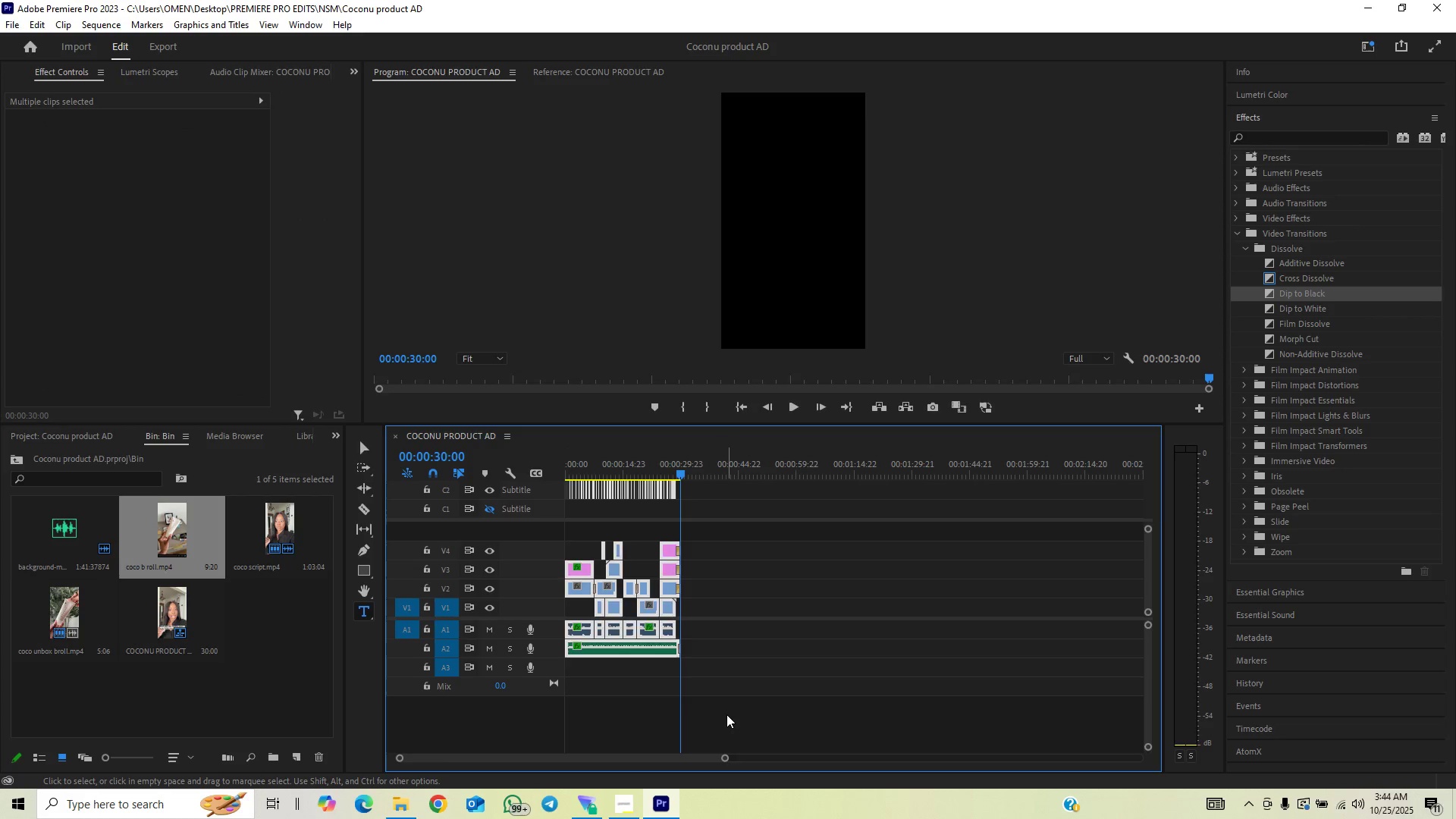 
left_click_drag(start_coordinate=[726, 714], to_coordinate=[486, 426])
 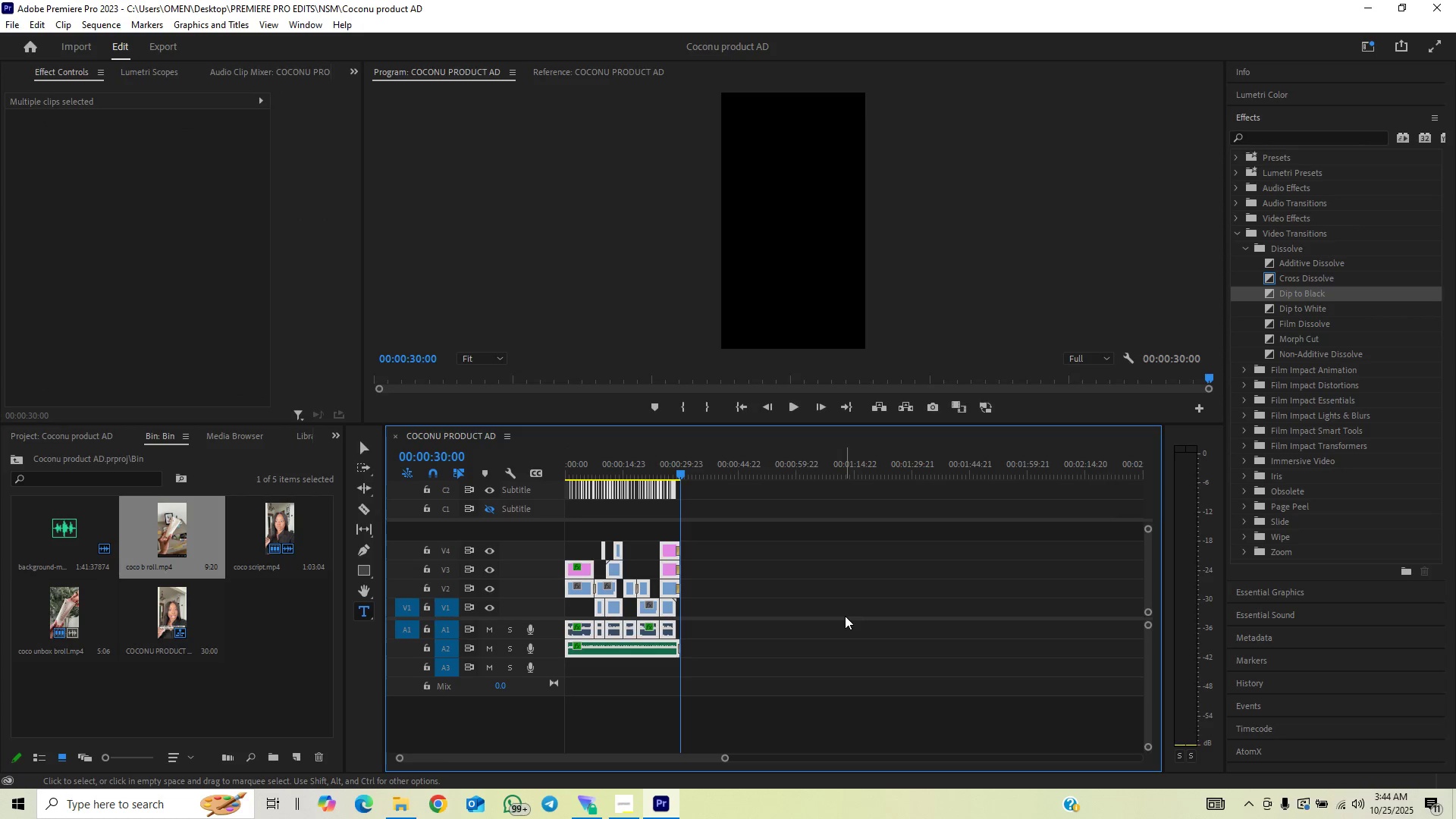 
key(Slash)
 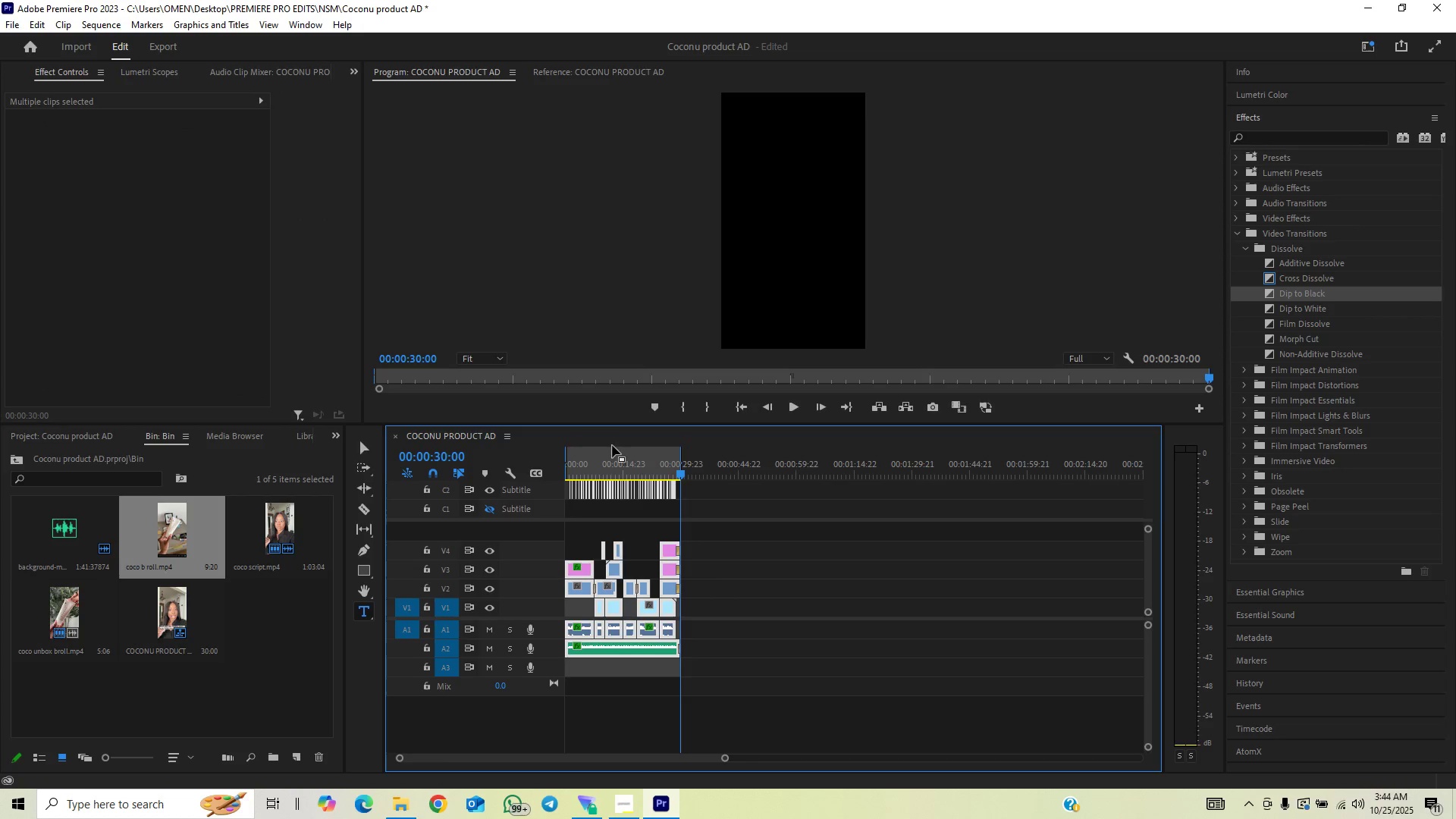 
left_click_drag(start_coordinate=[589, 464], to_coordinate=[496, 488])
 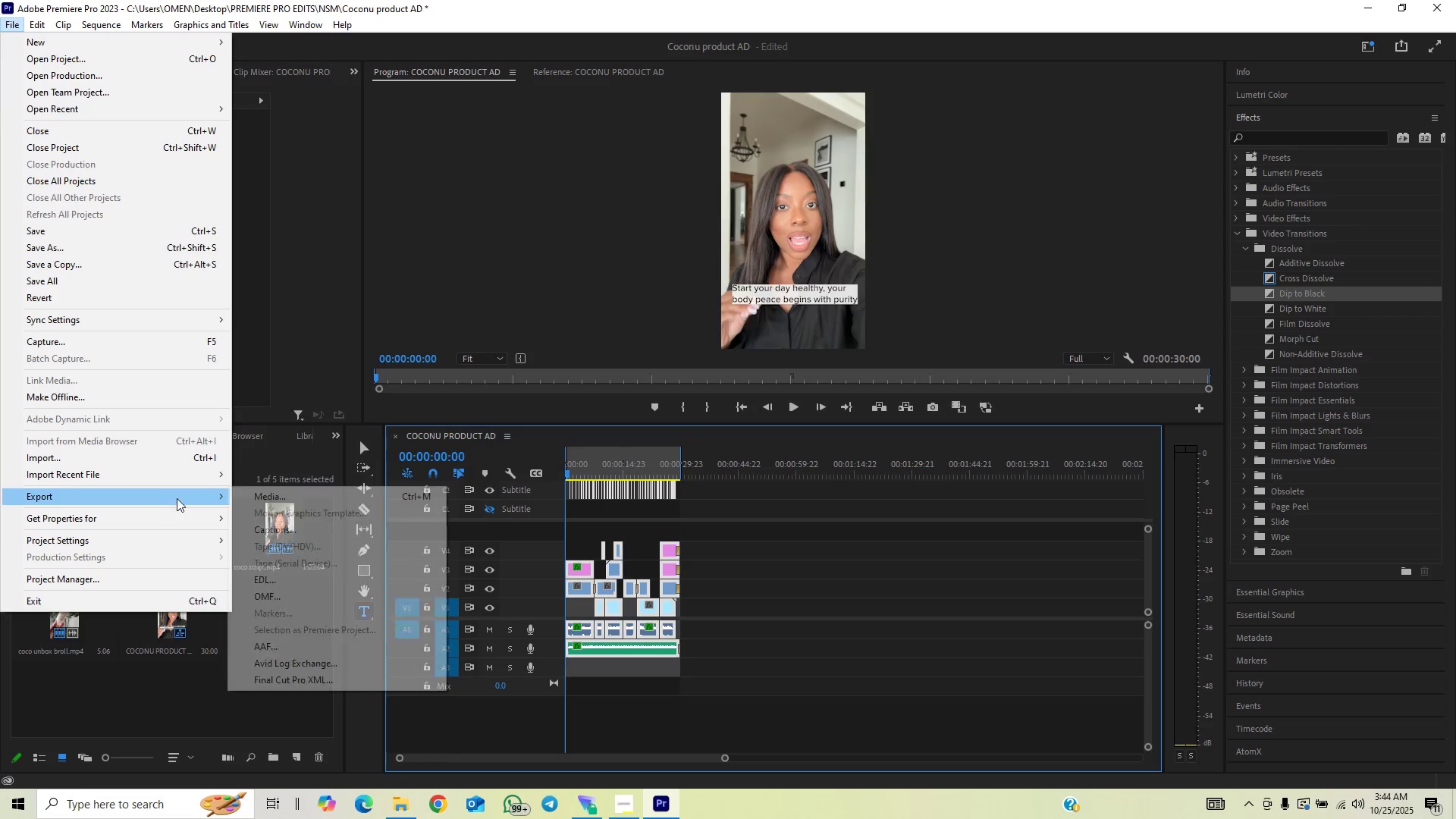 
left_click([271, 497])
 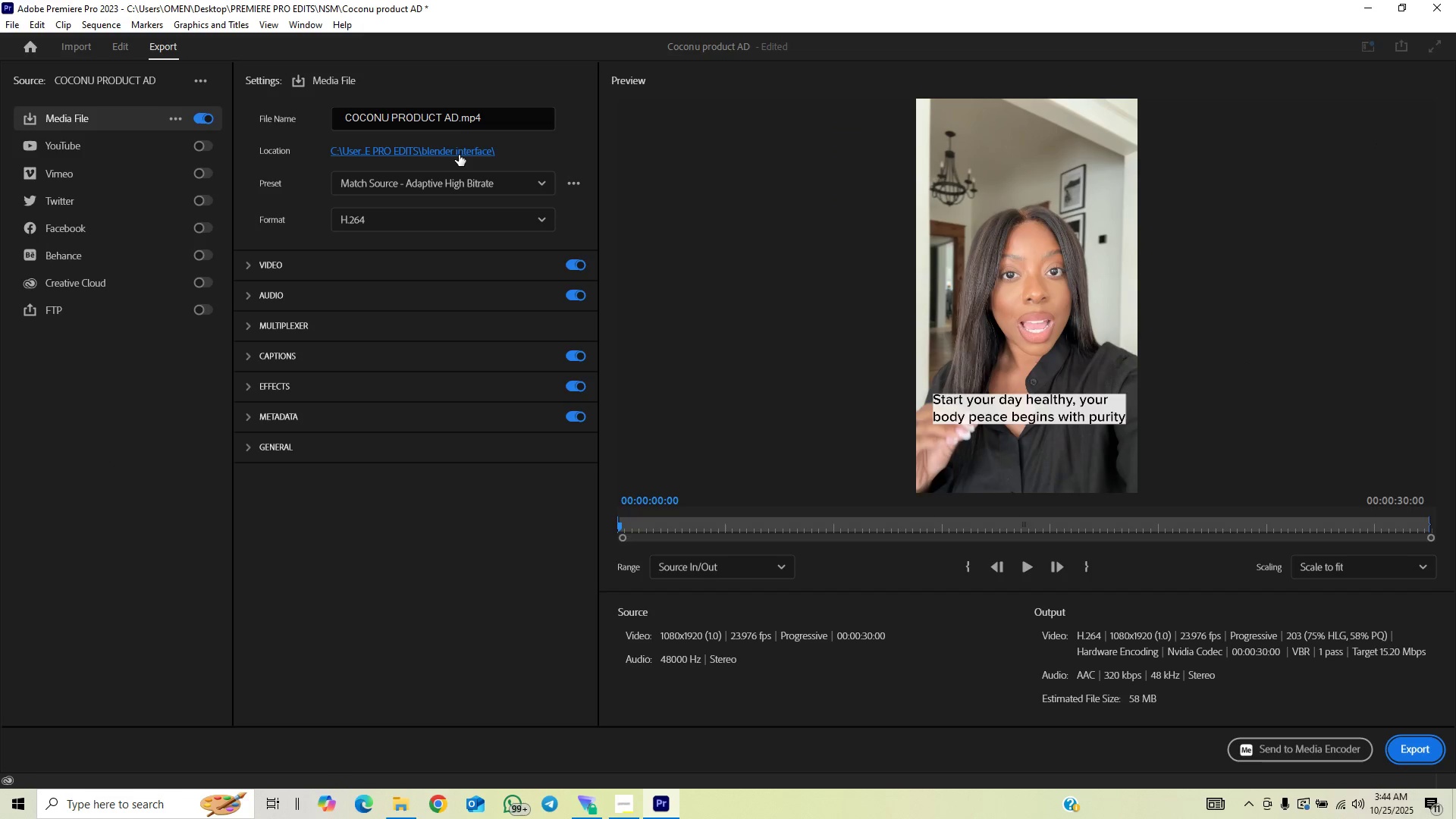 
wait(5.83)
 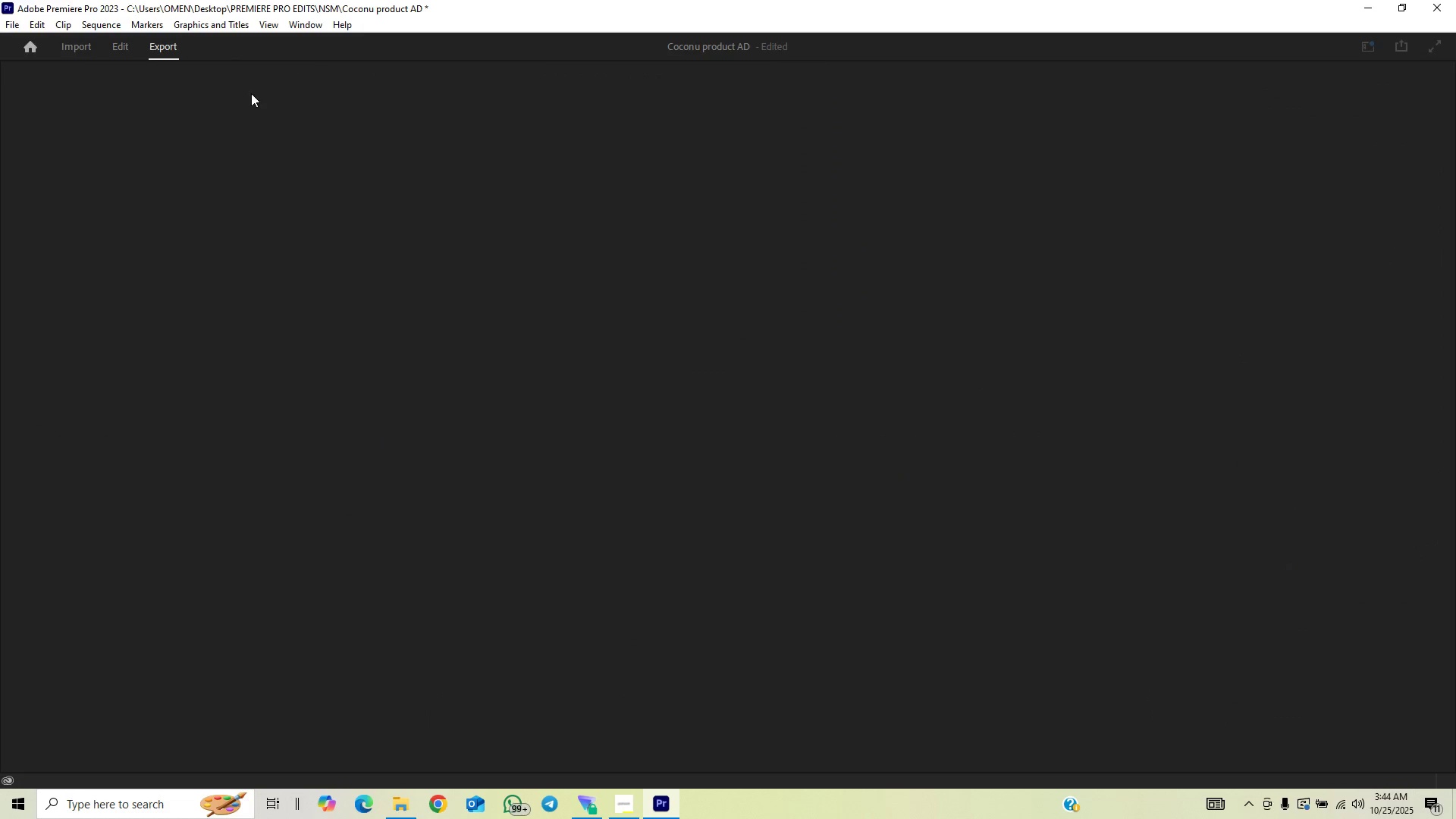 
left_click([460, 153])
 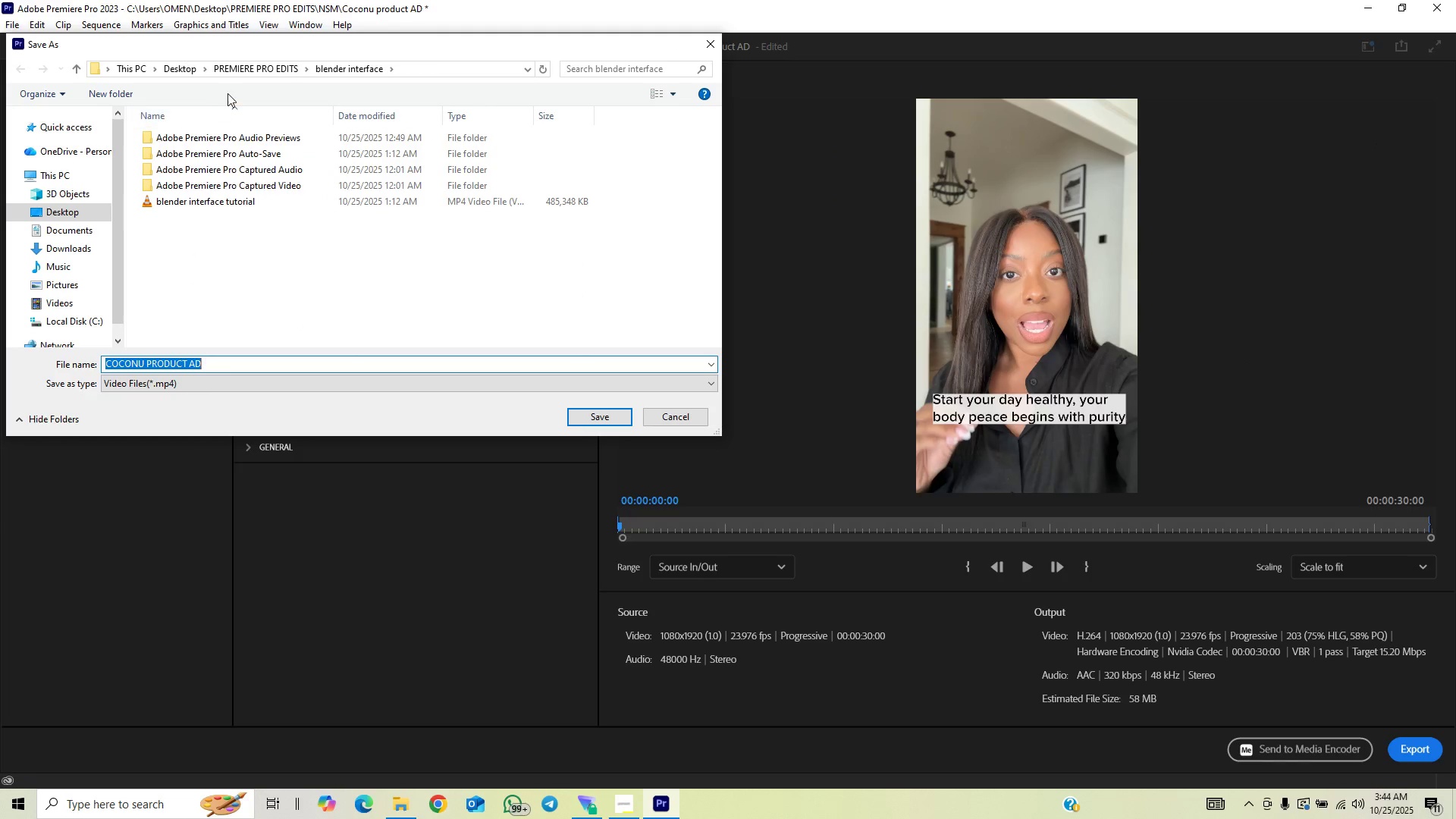 
left_click([240, 71])
 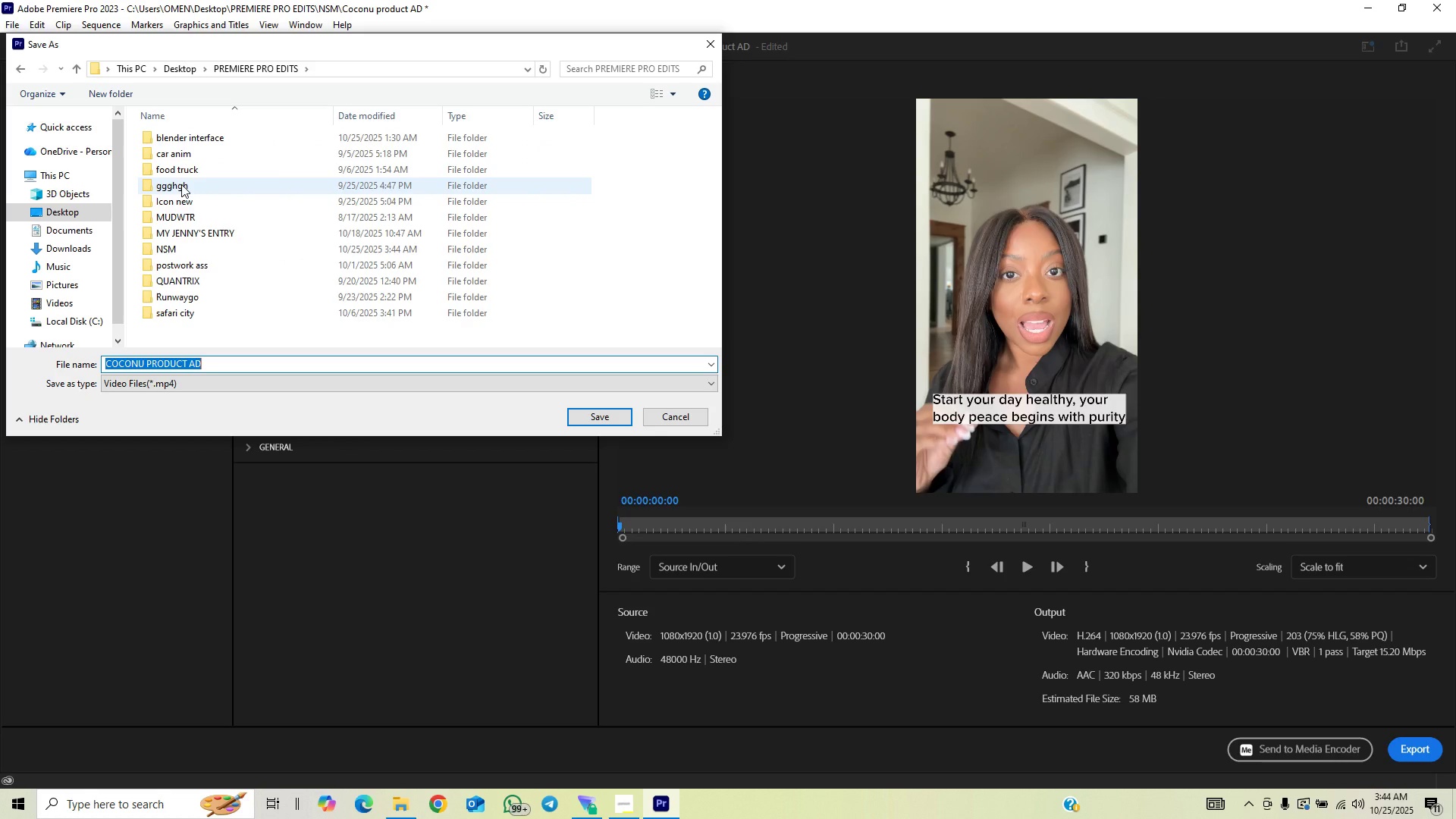 
wait(10.16)
 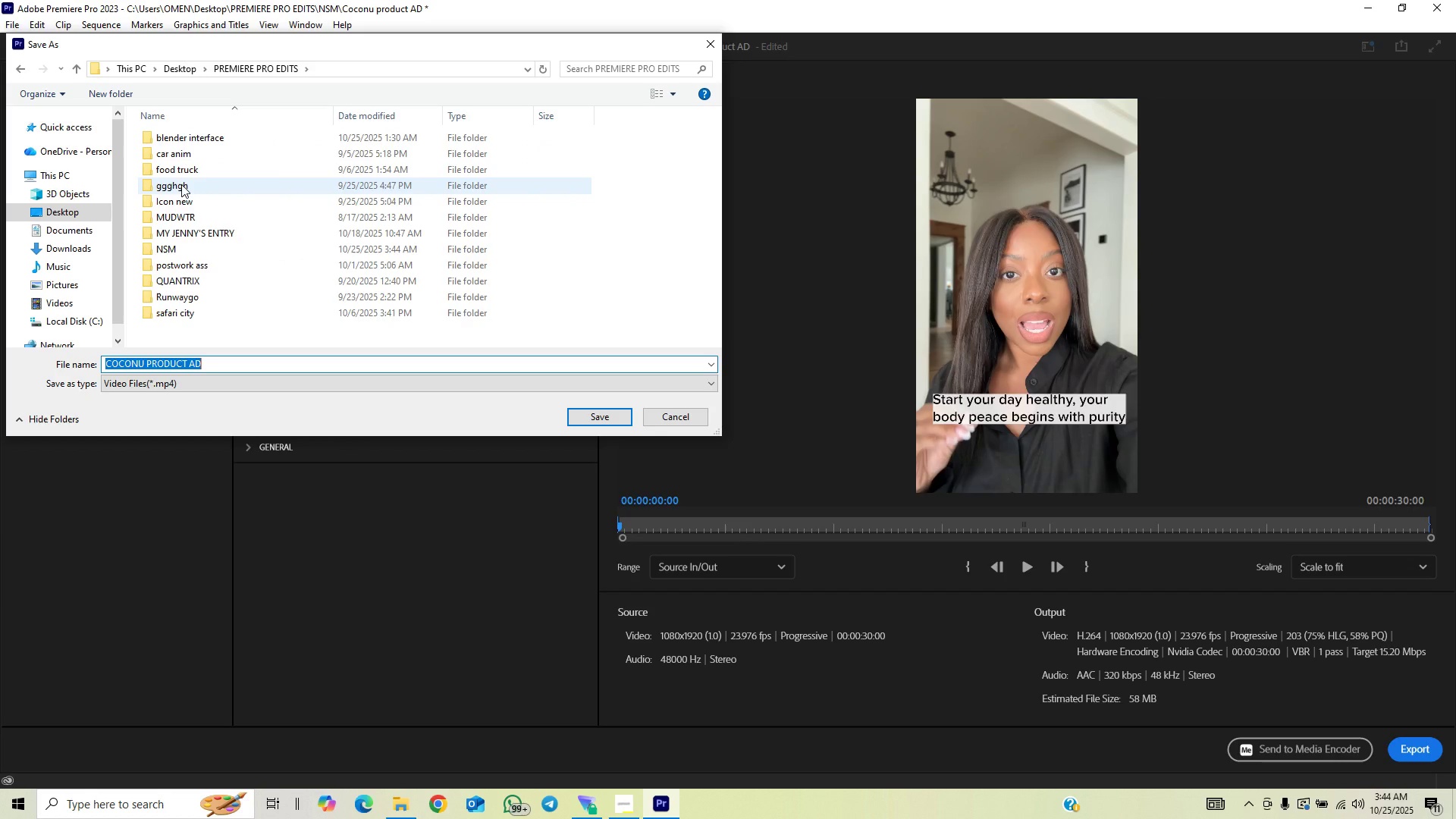 
left_click([181, 184])
 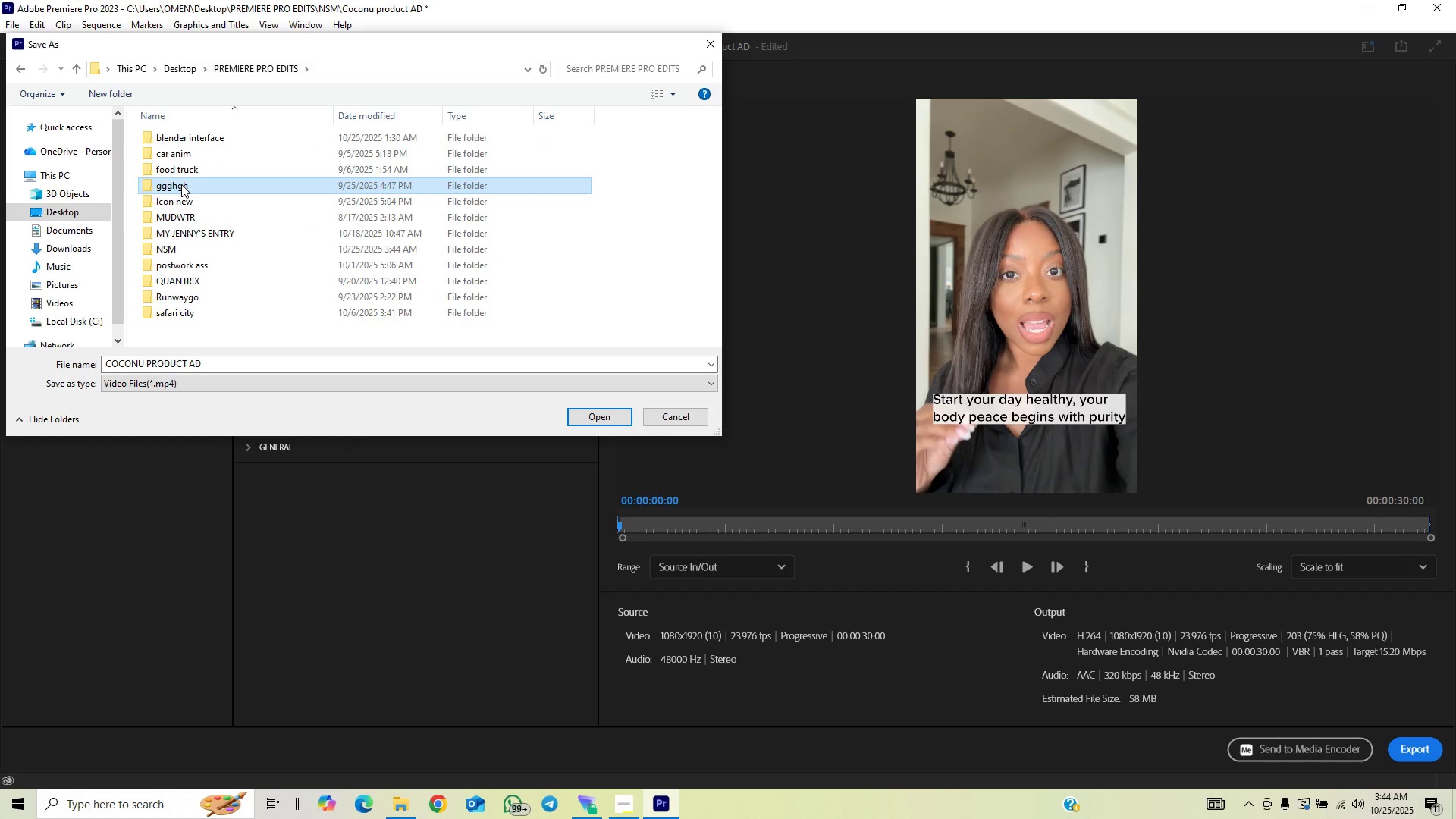 
double_click([181, 184])
 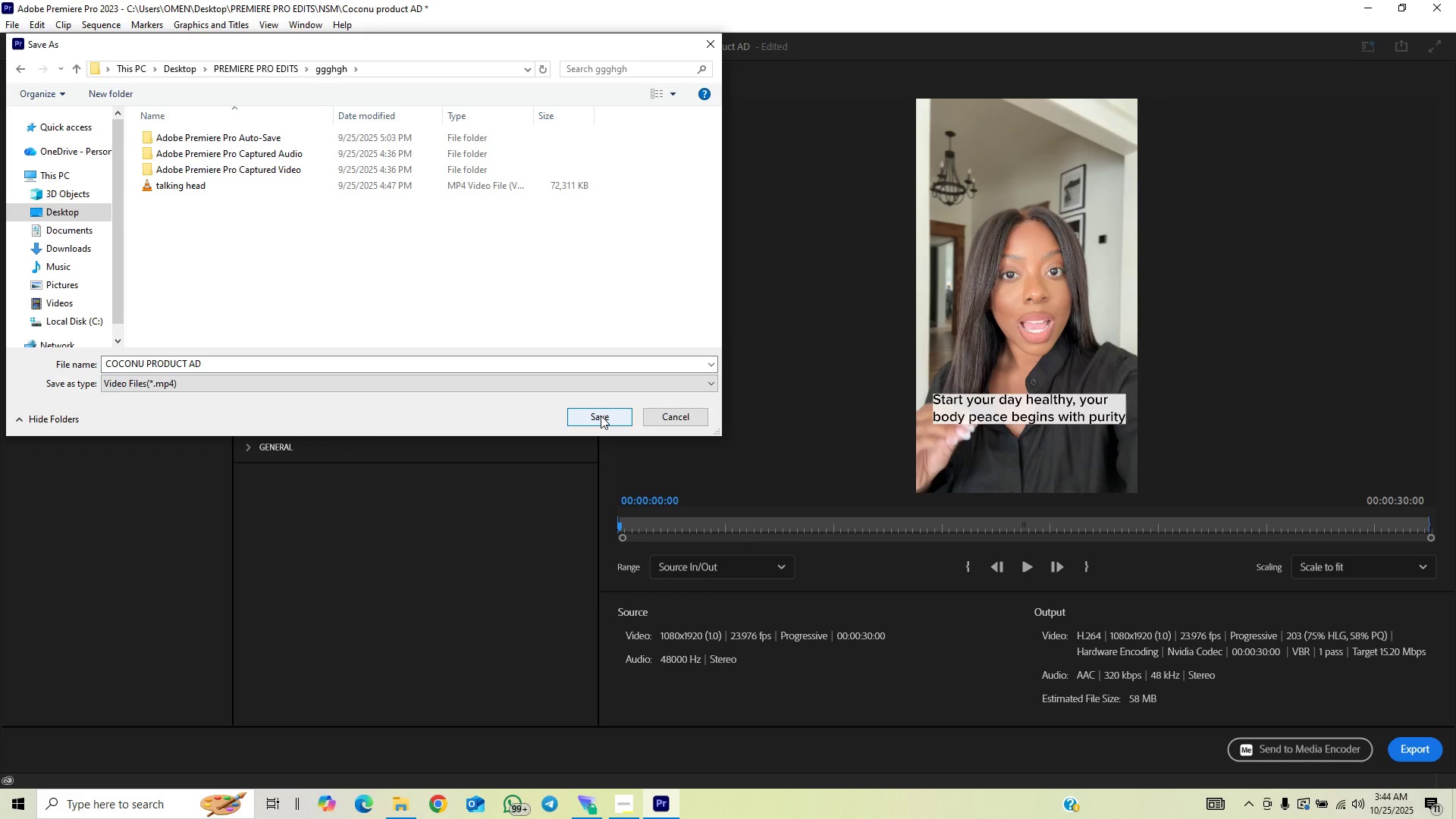 
wait(9.59)
 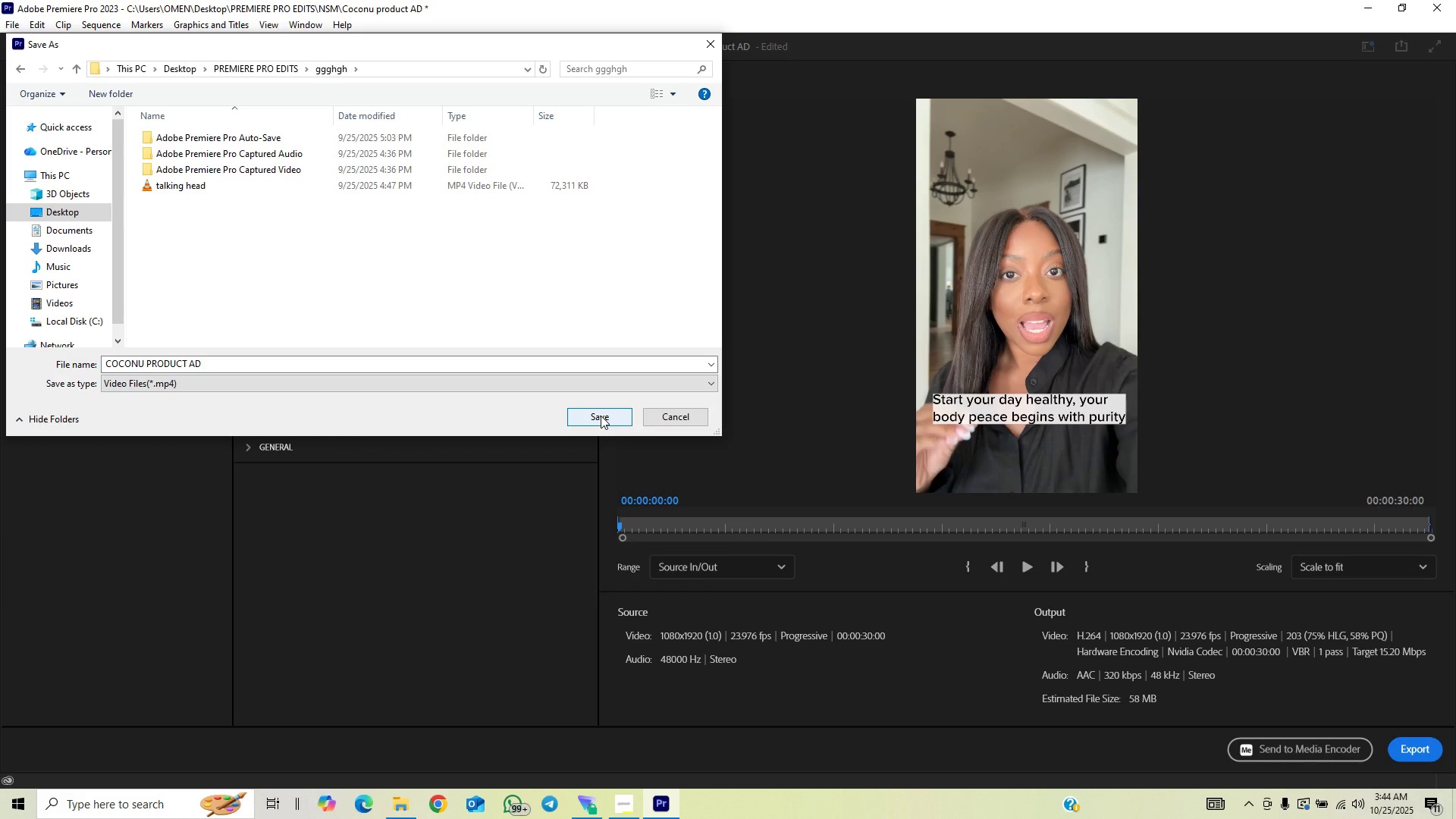 
left_click([269, 73])
 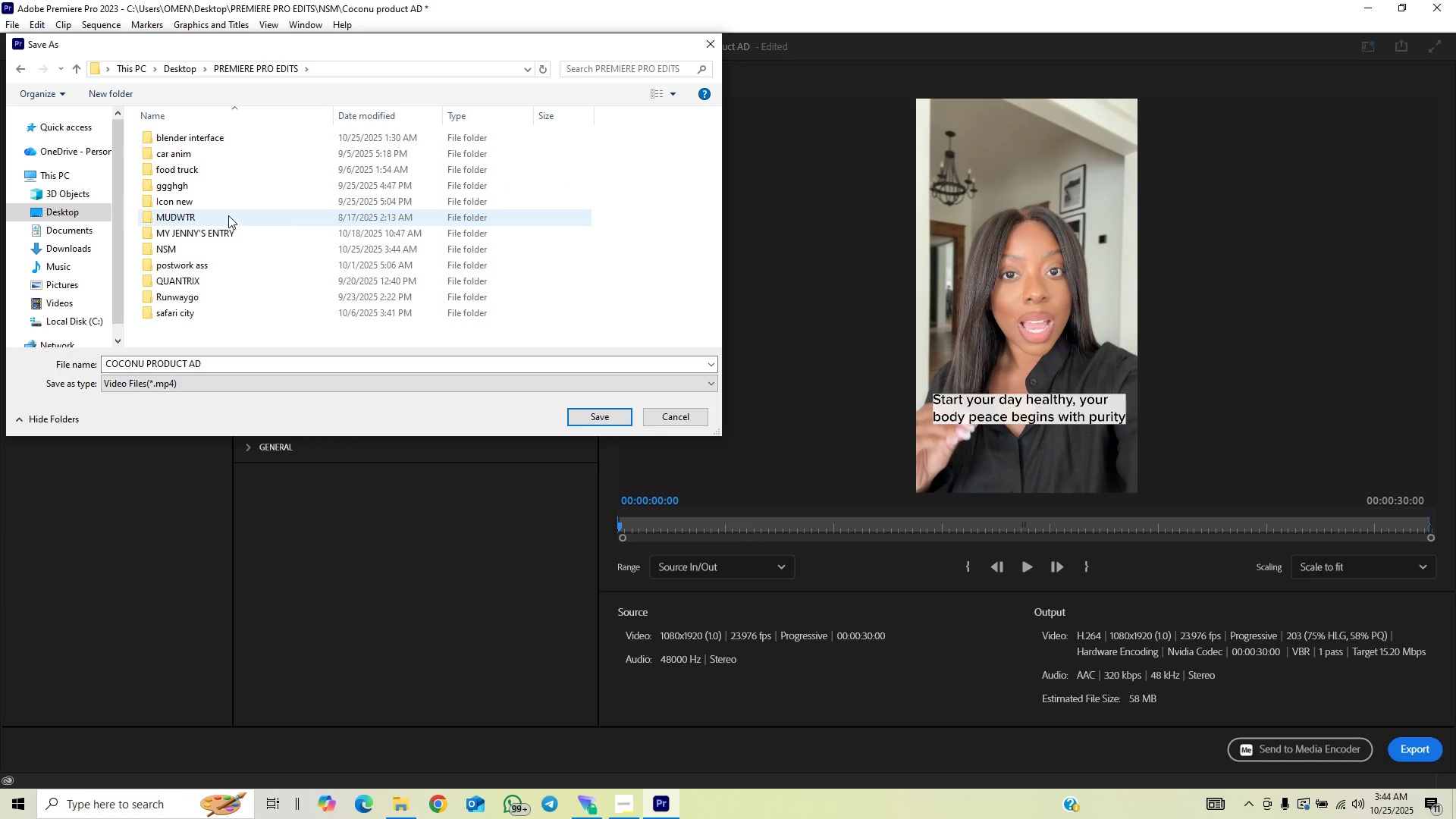 
scroll: coordinate [228, 215], scroll_direction: down, amount: 4.0
 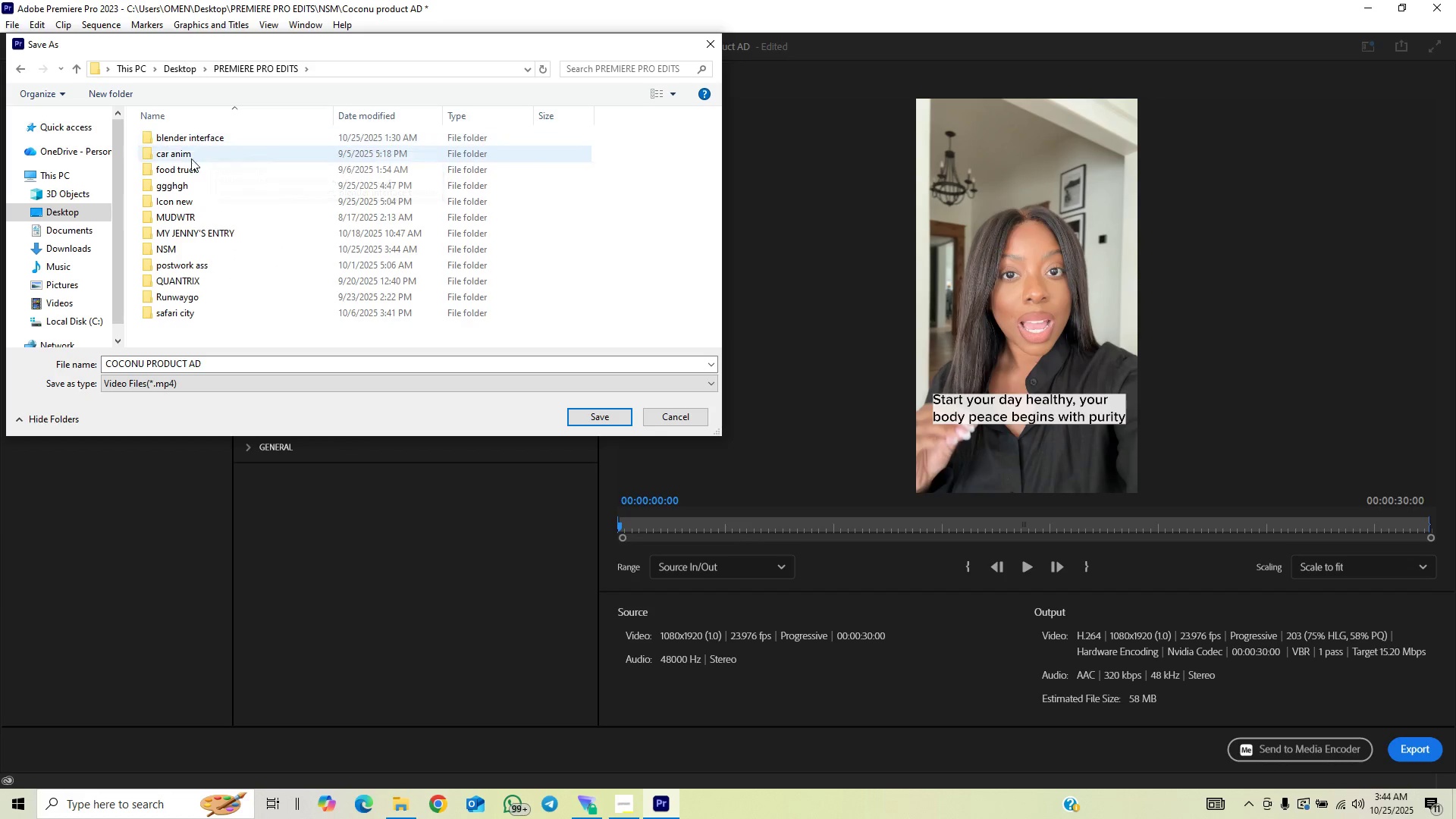 
wait(6.44)
 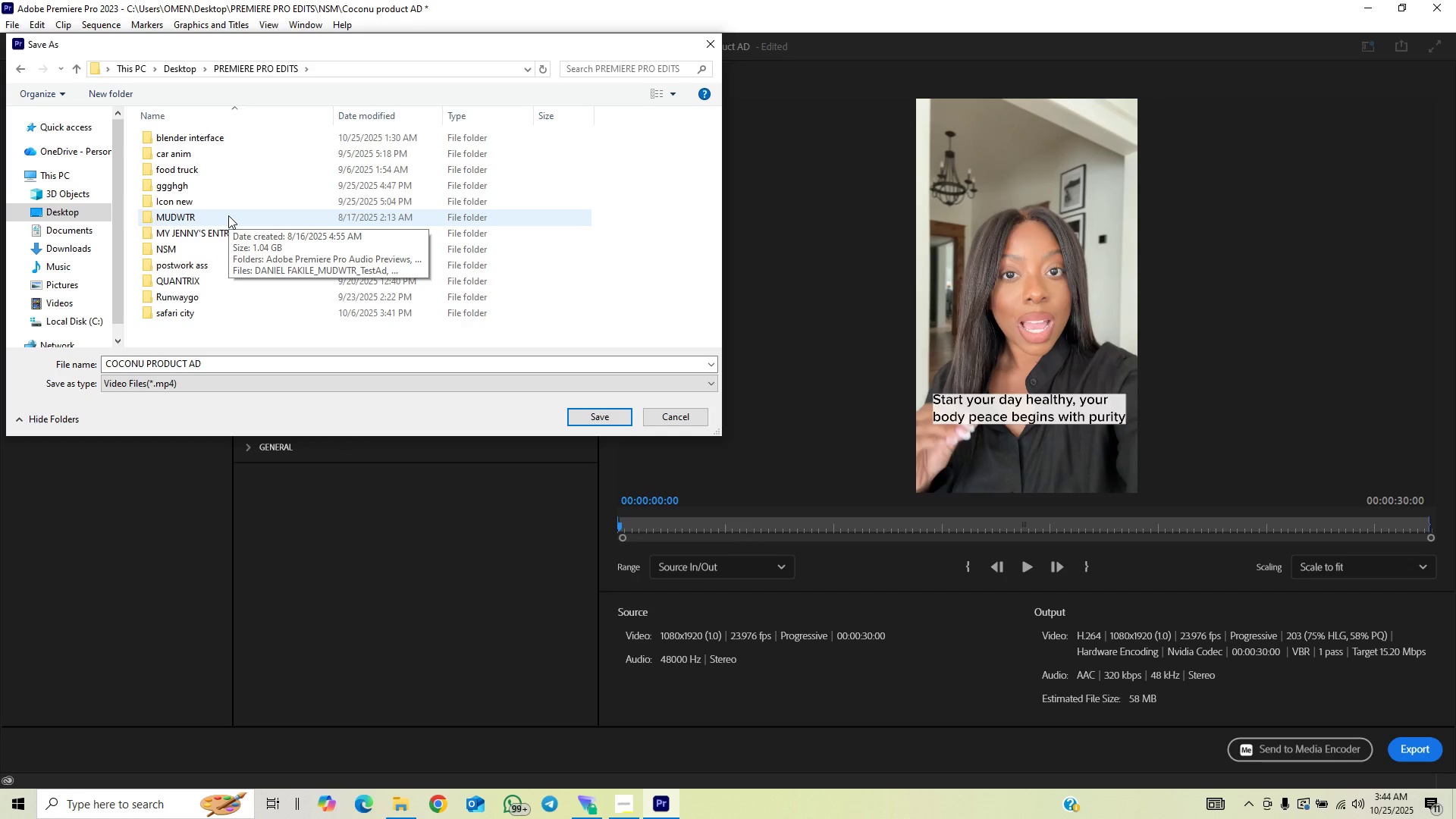 
mouse_move([270, 215])
 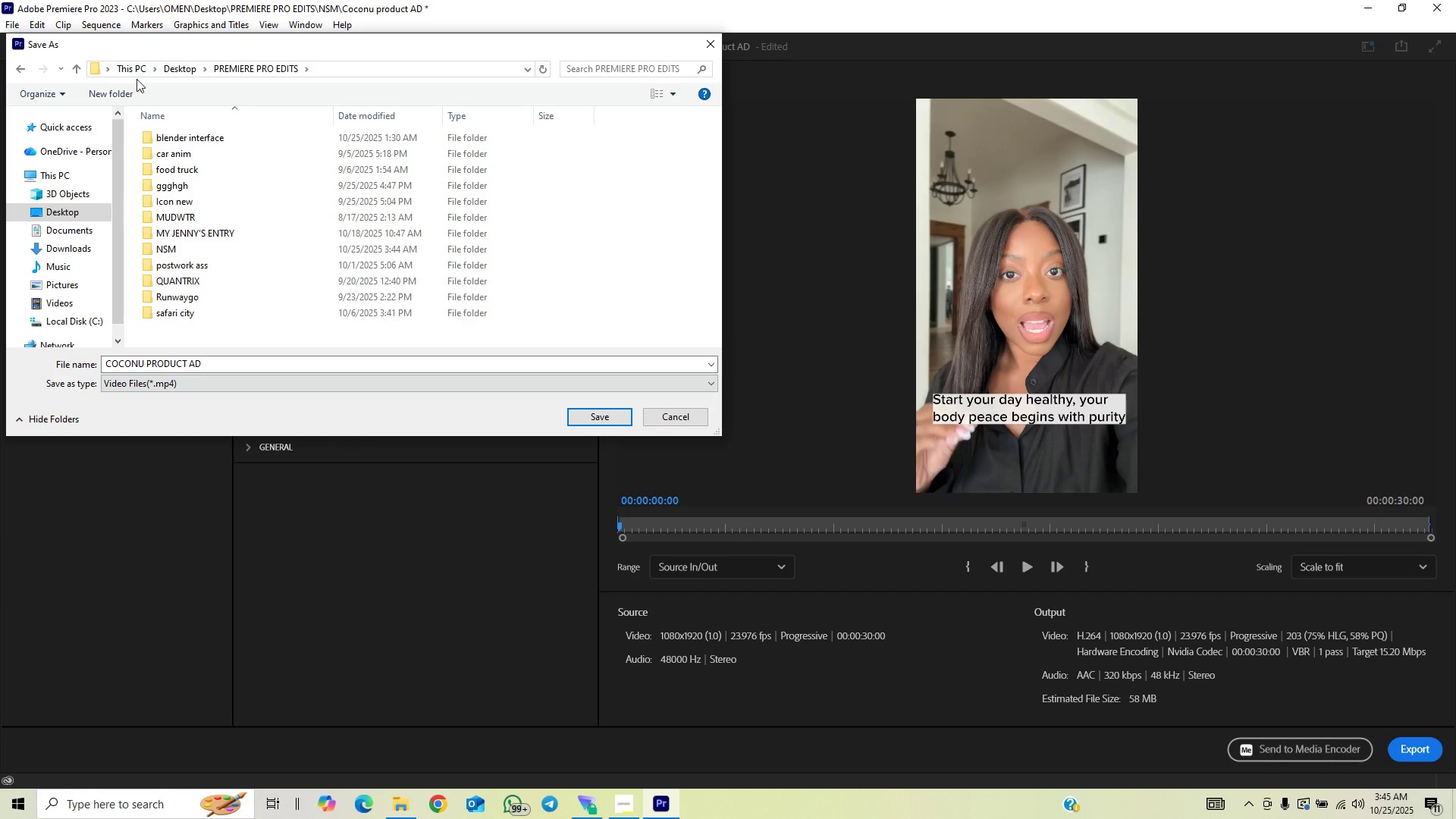 
double_click([163, 252])
 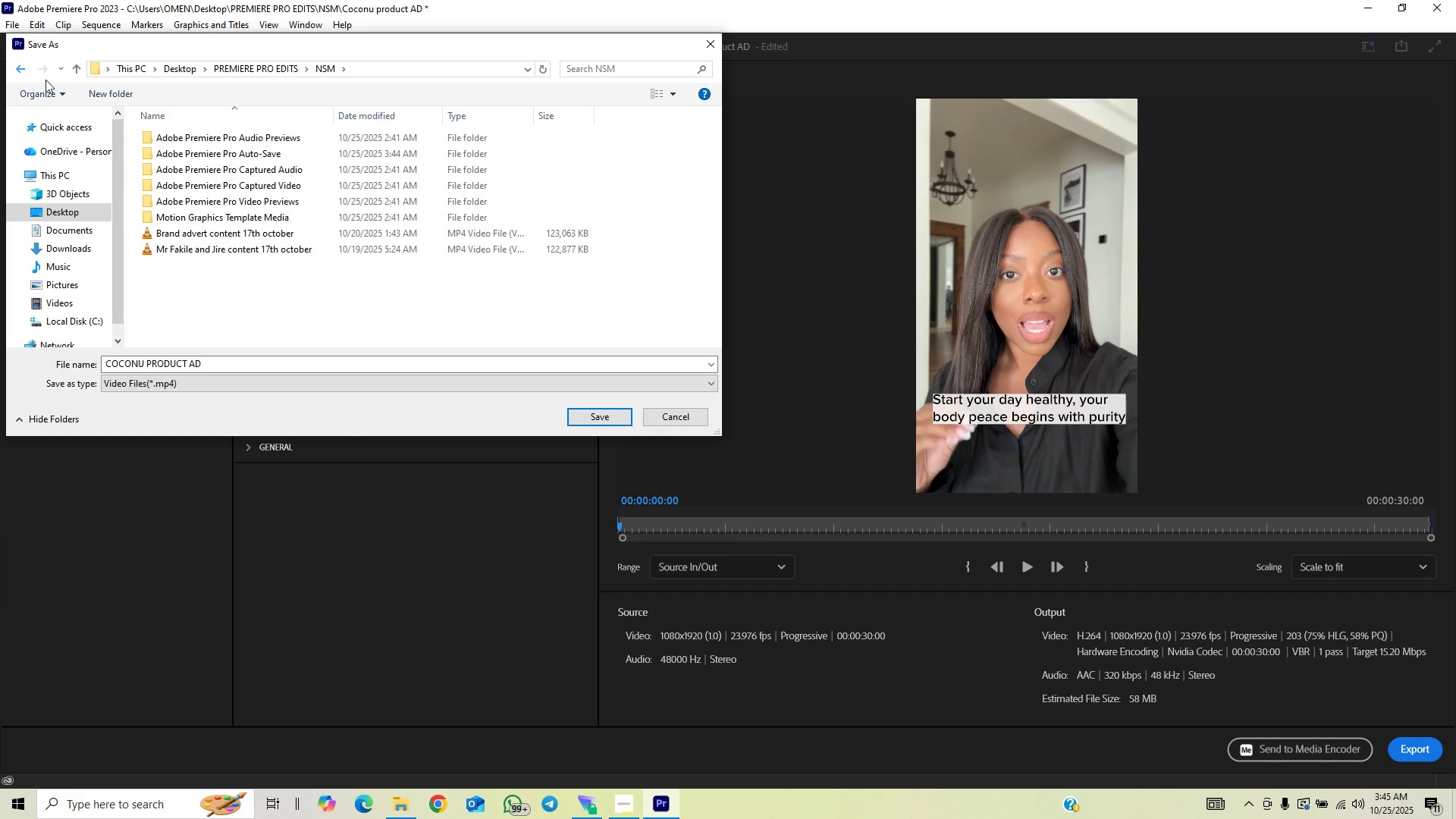 
wait(7.11)
 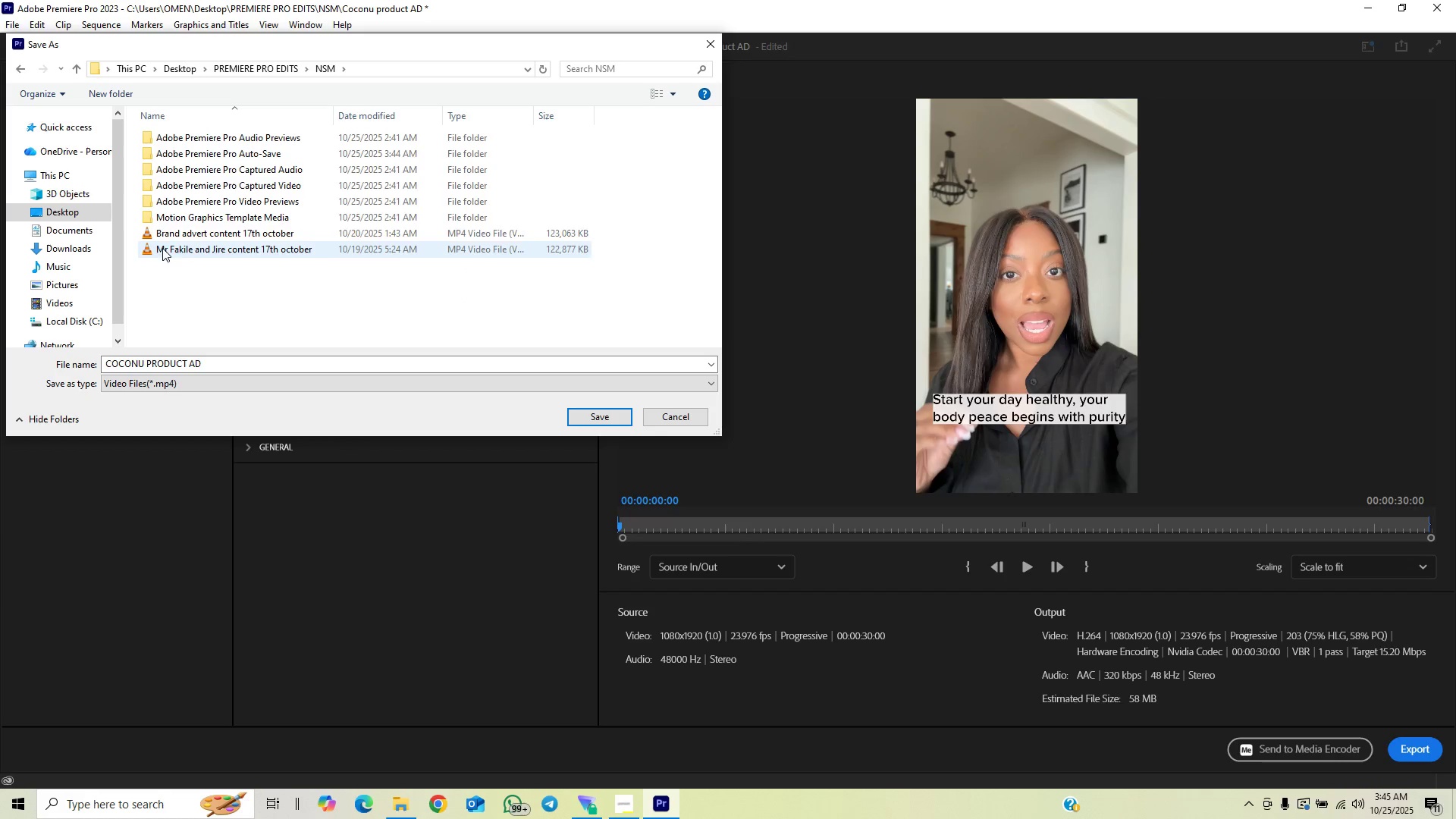 
left_click([263, 75])
 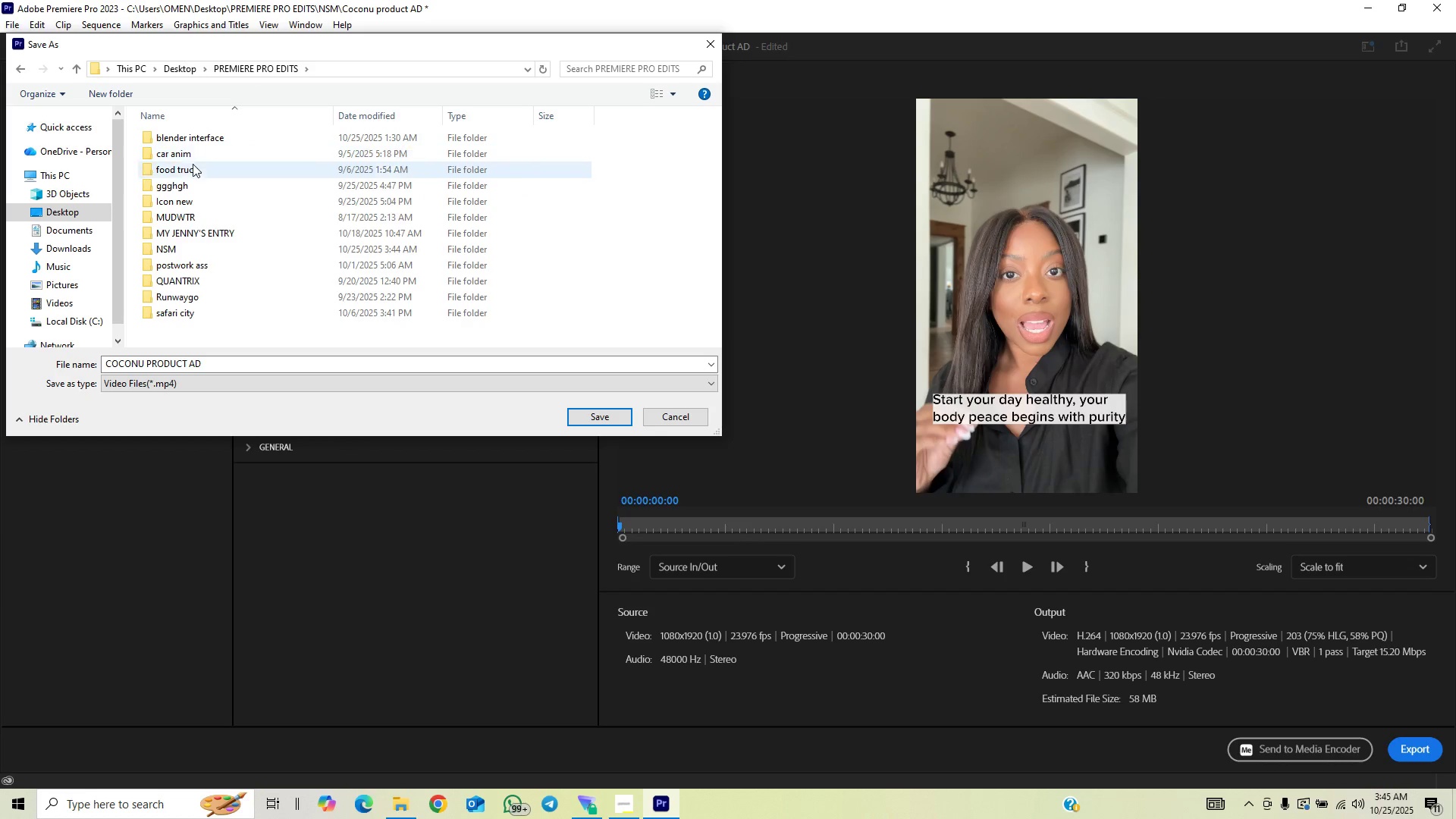 
double_click([184, 184])
 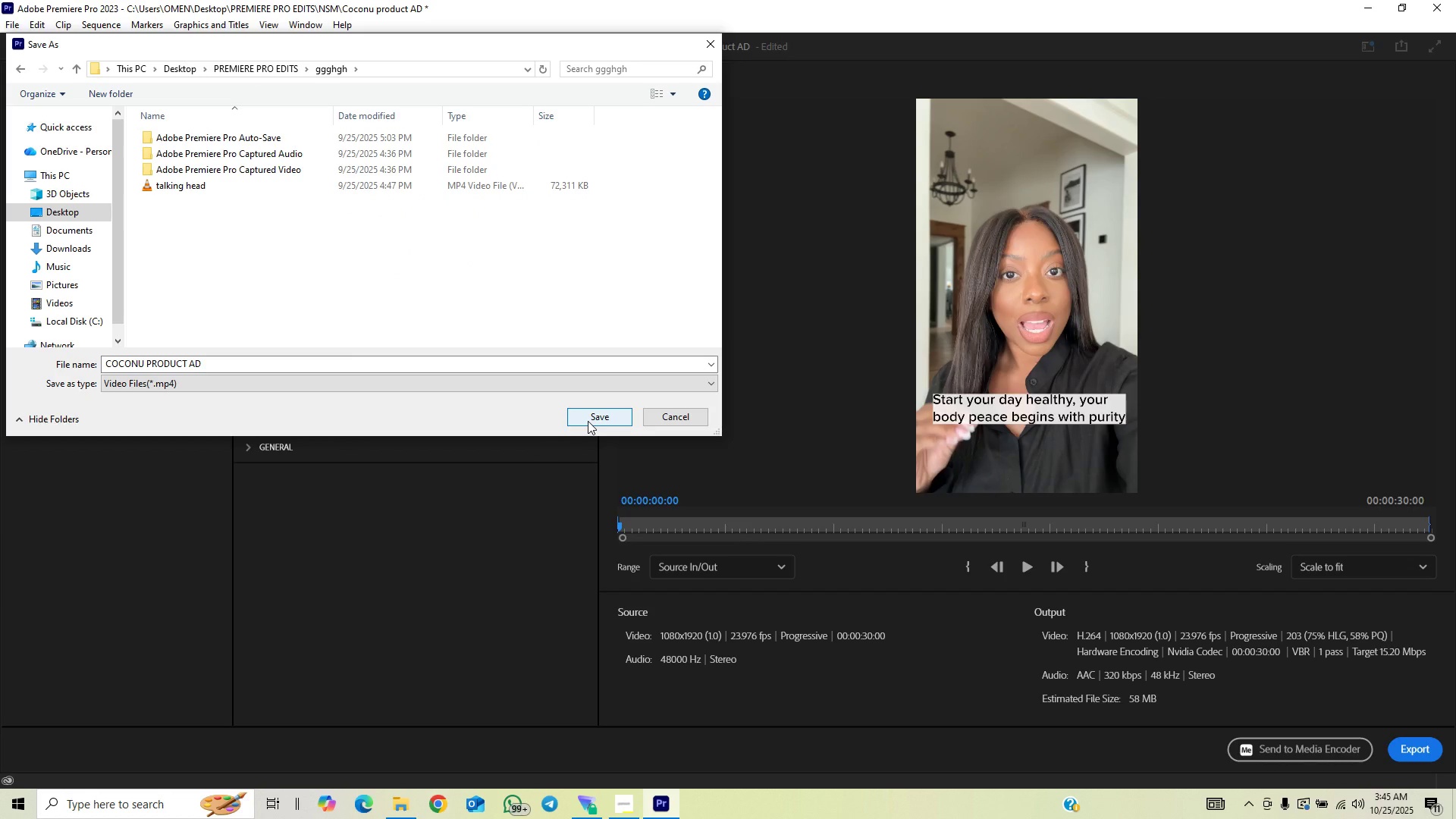 
left_click([588, 421])
 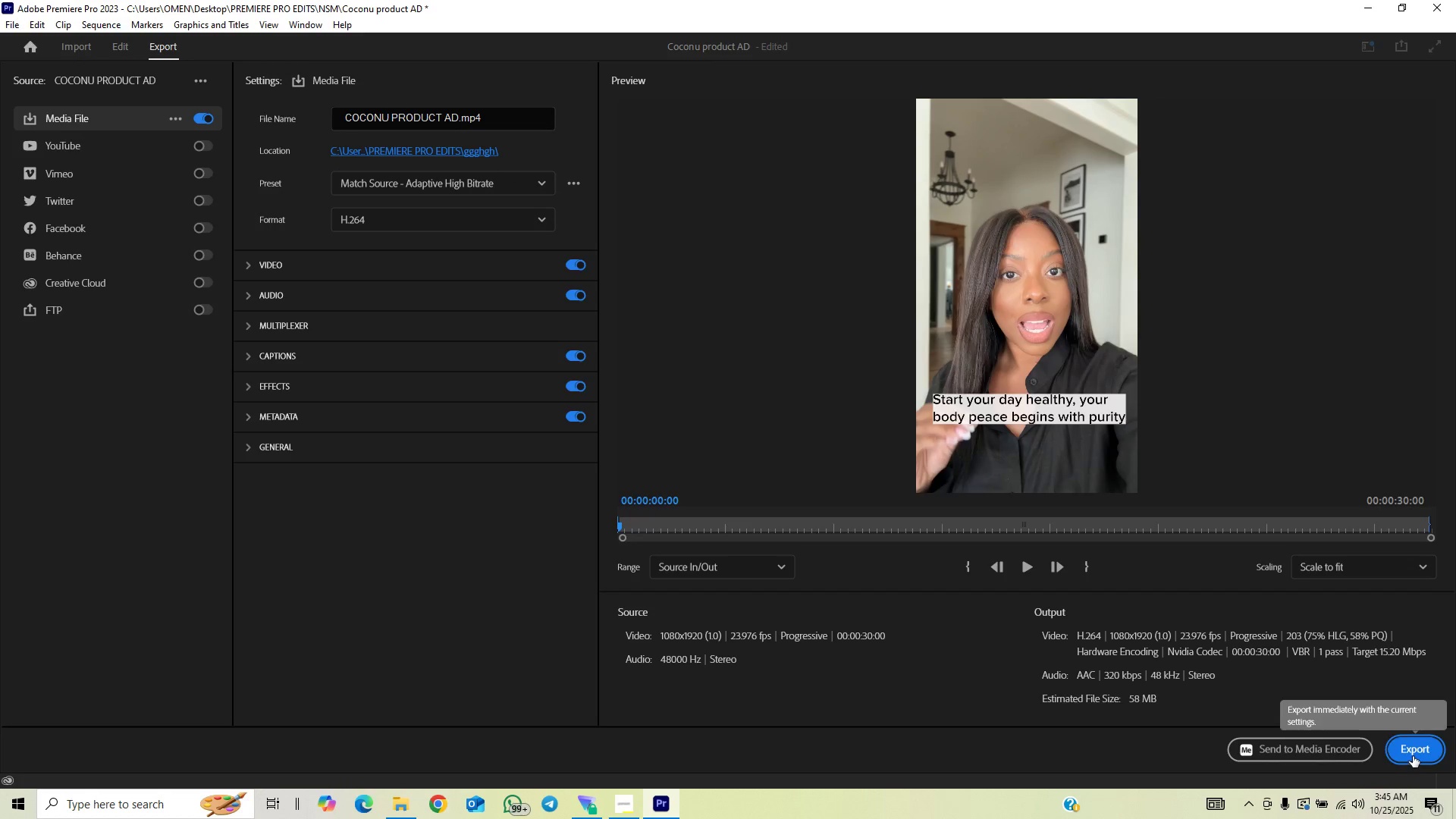 
wait(7.04)
 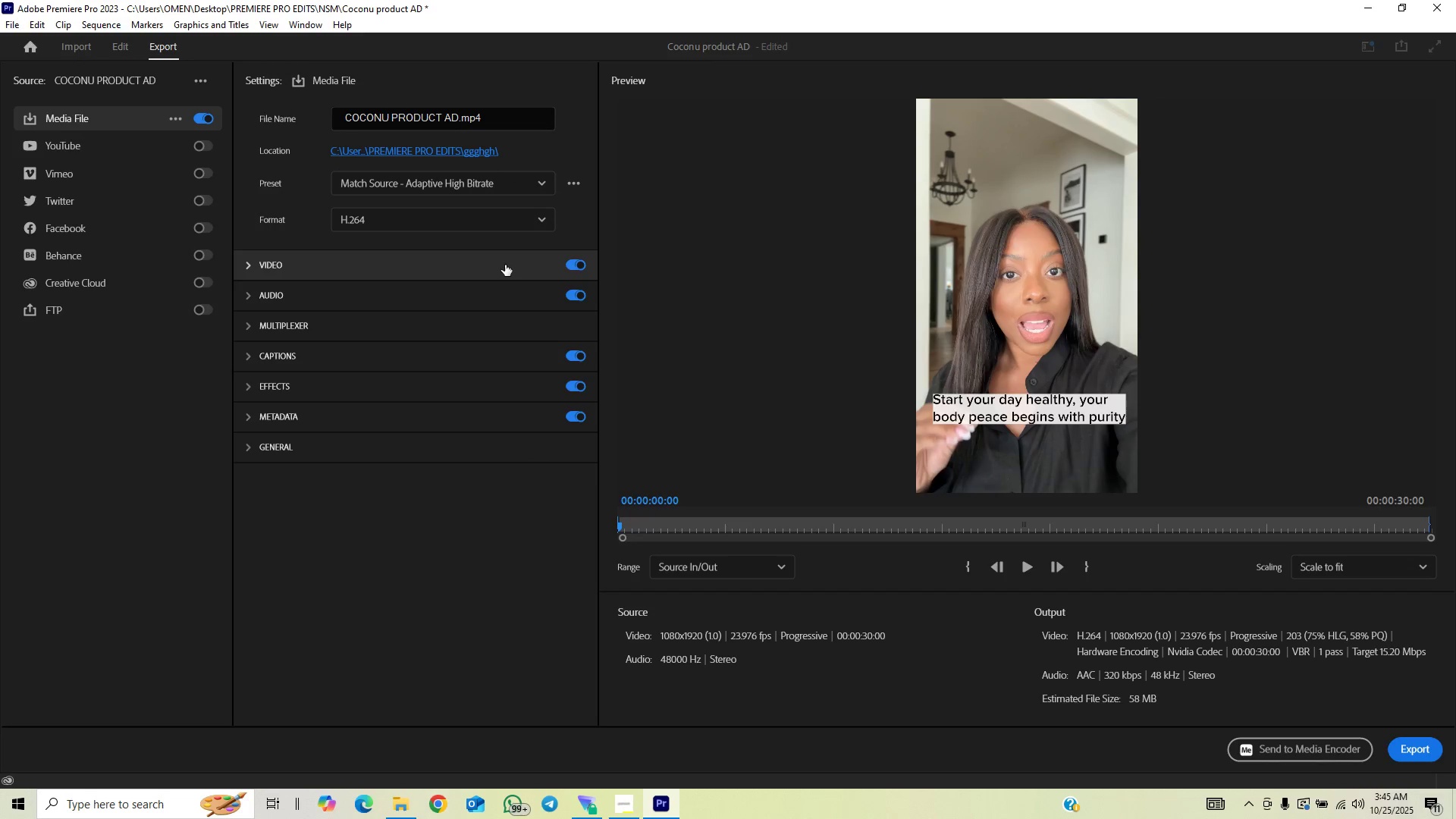 
left_click([1413, 755])
 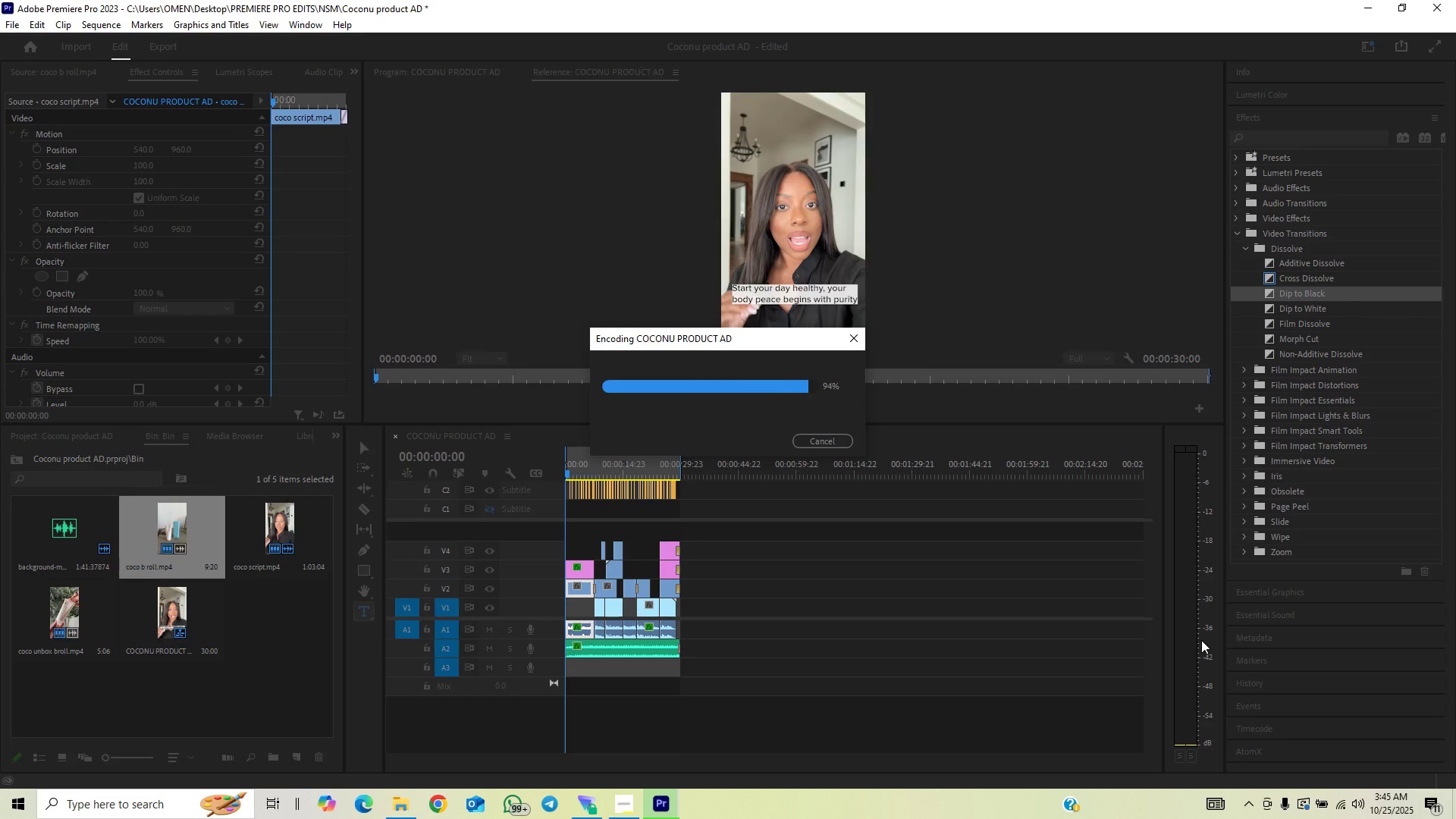 
wait(25.04)
 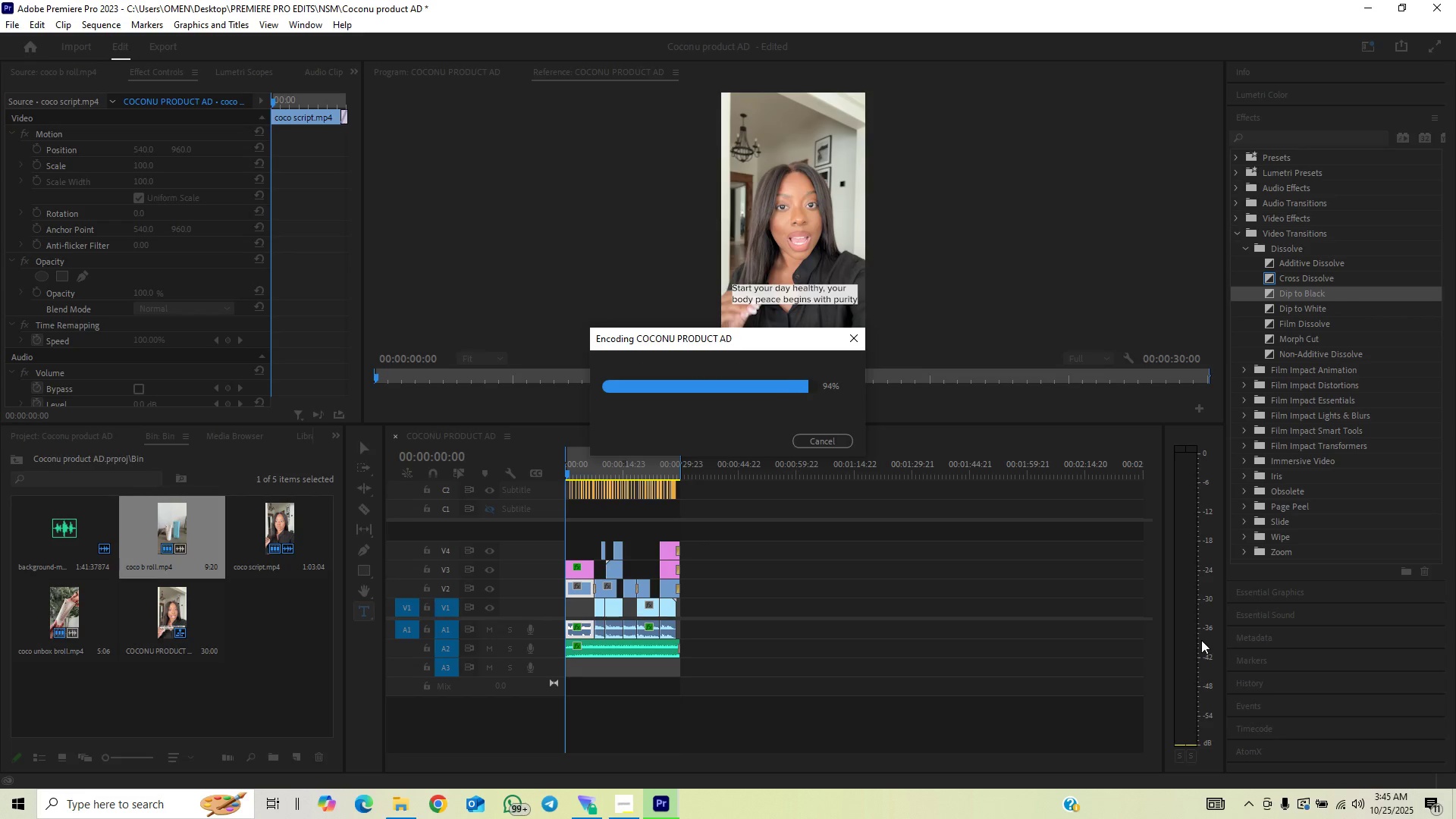 
left_click([10, 24])
 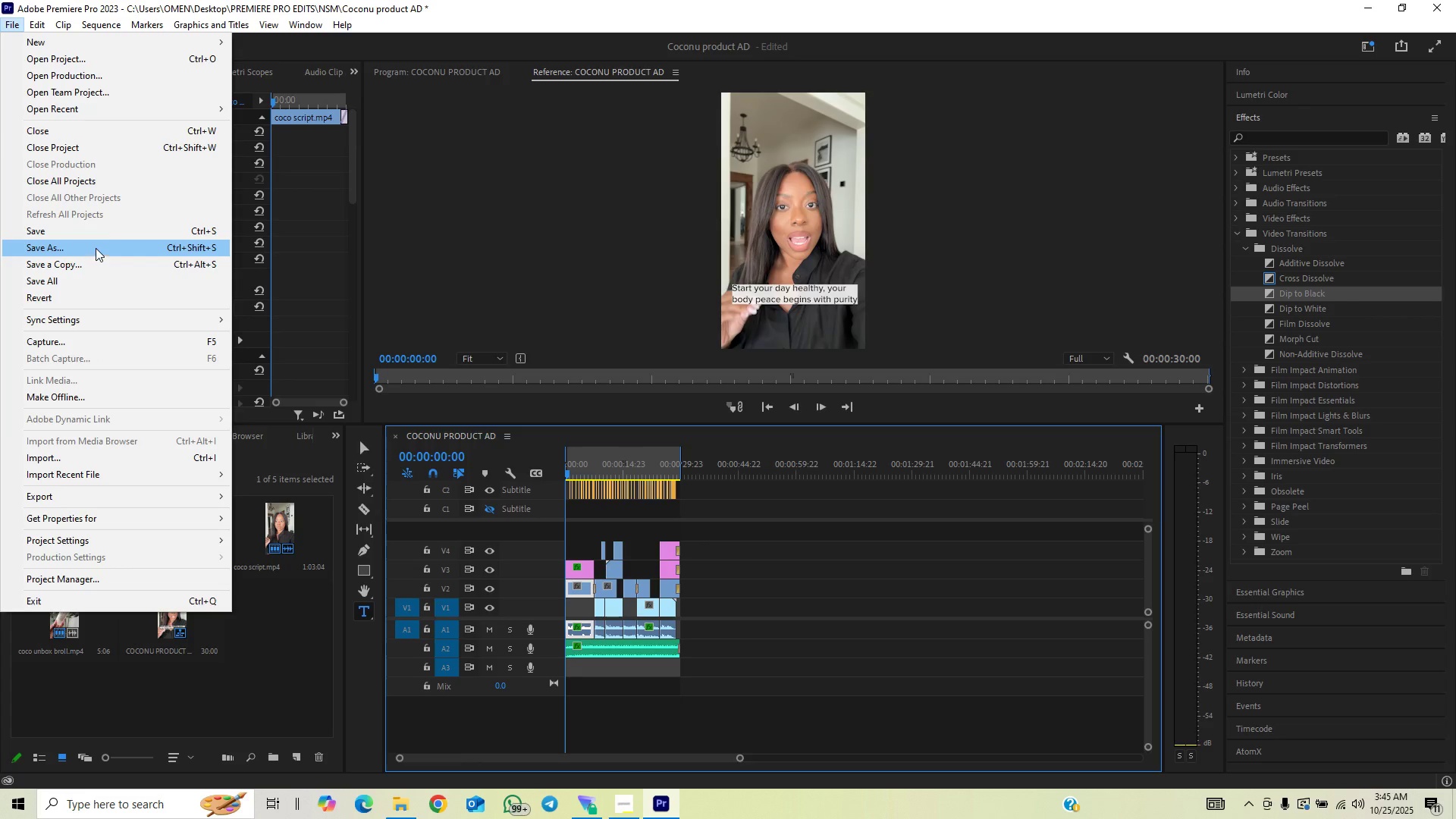 
wait(7.89)
 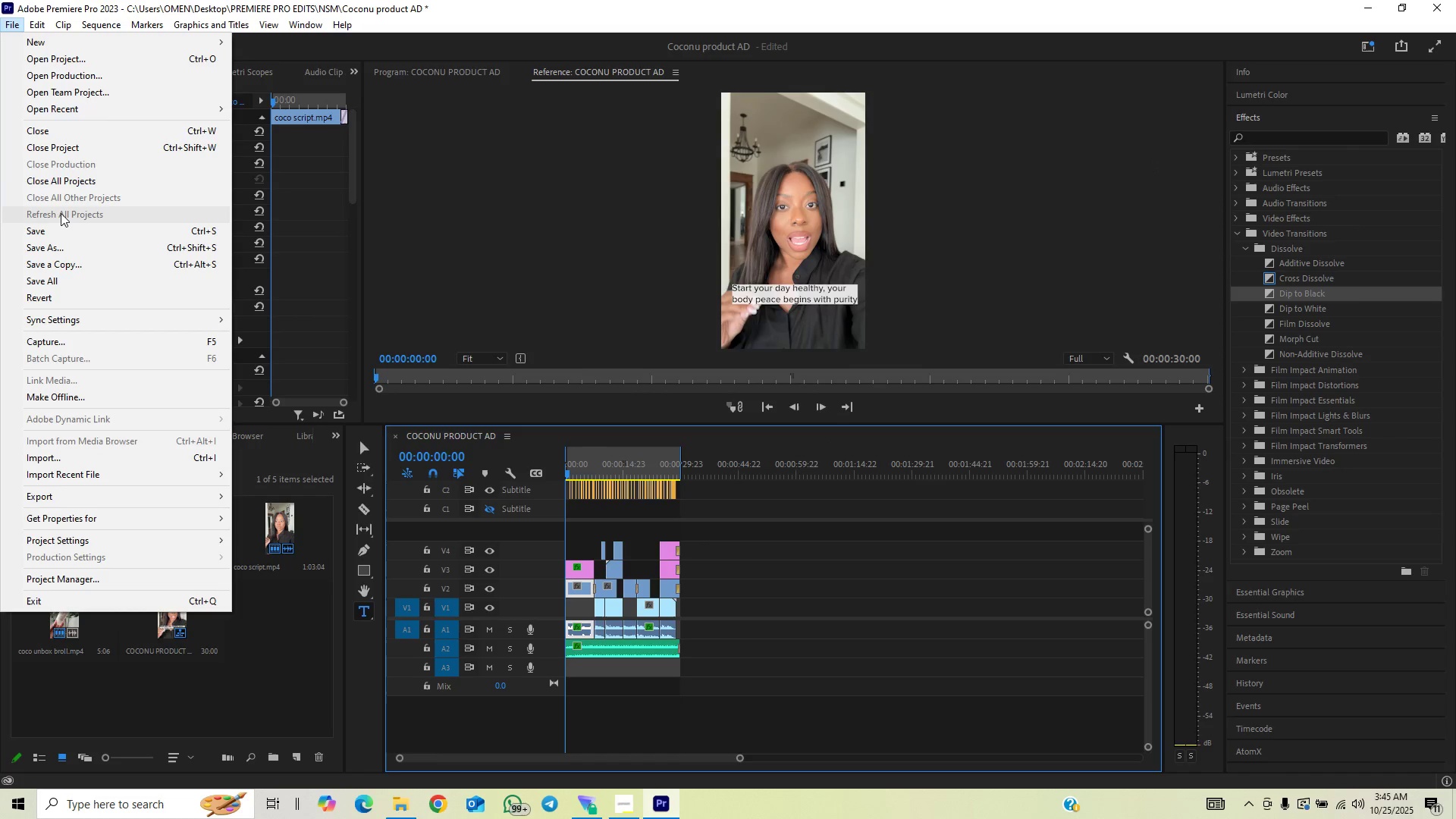 
left_click([885, 606])
 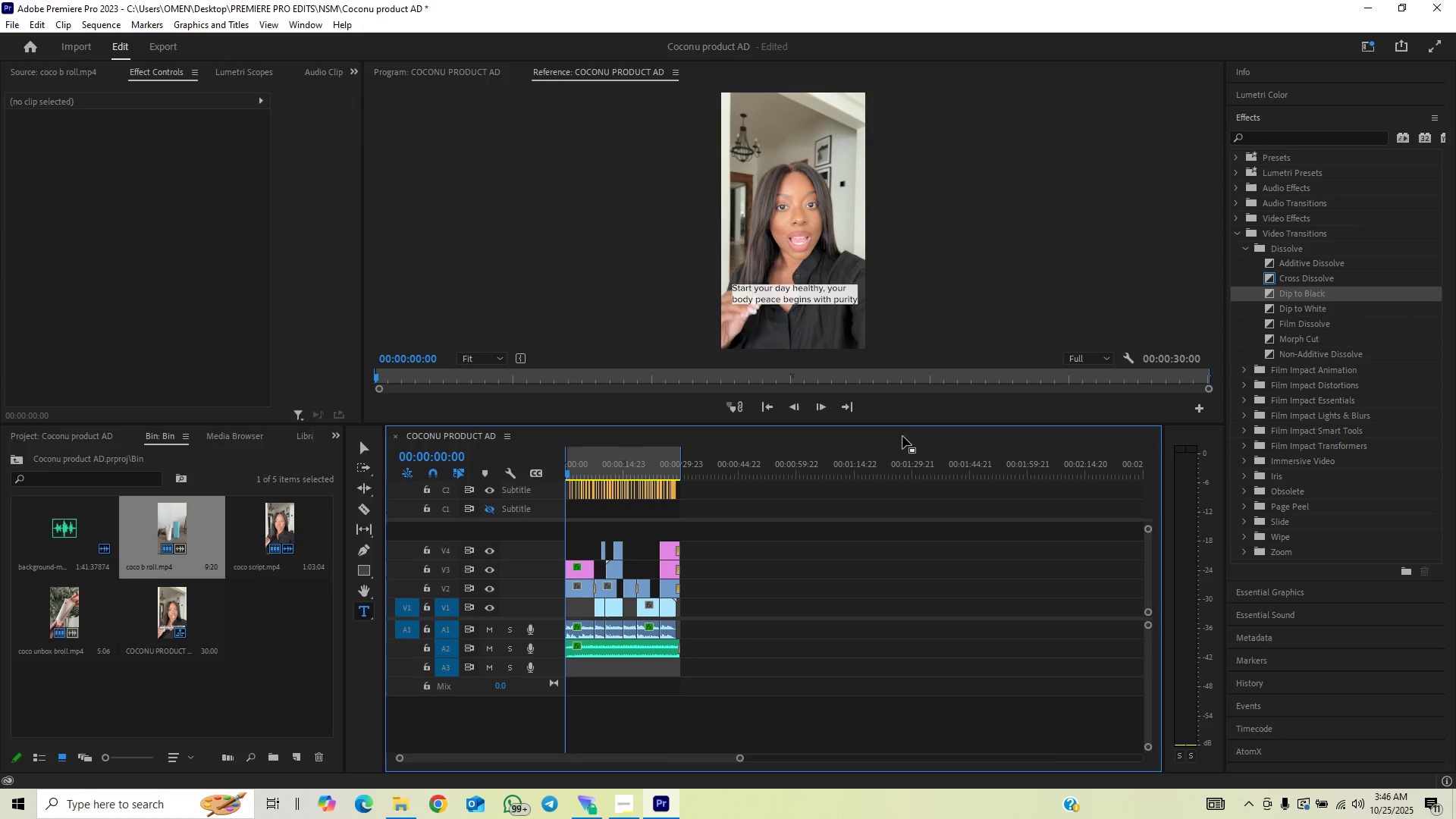 
key(Control+S)
 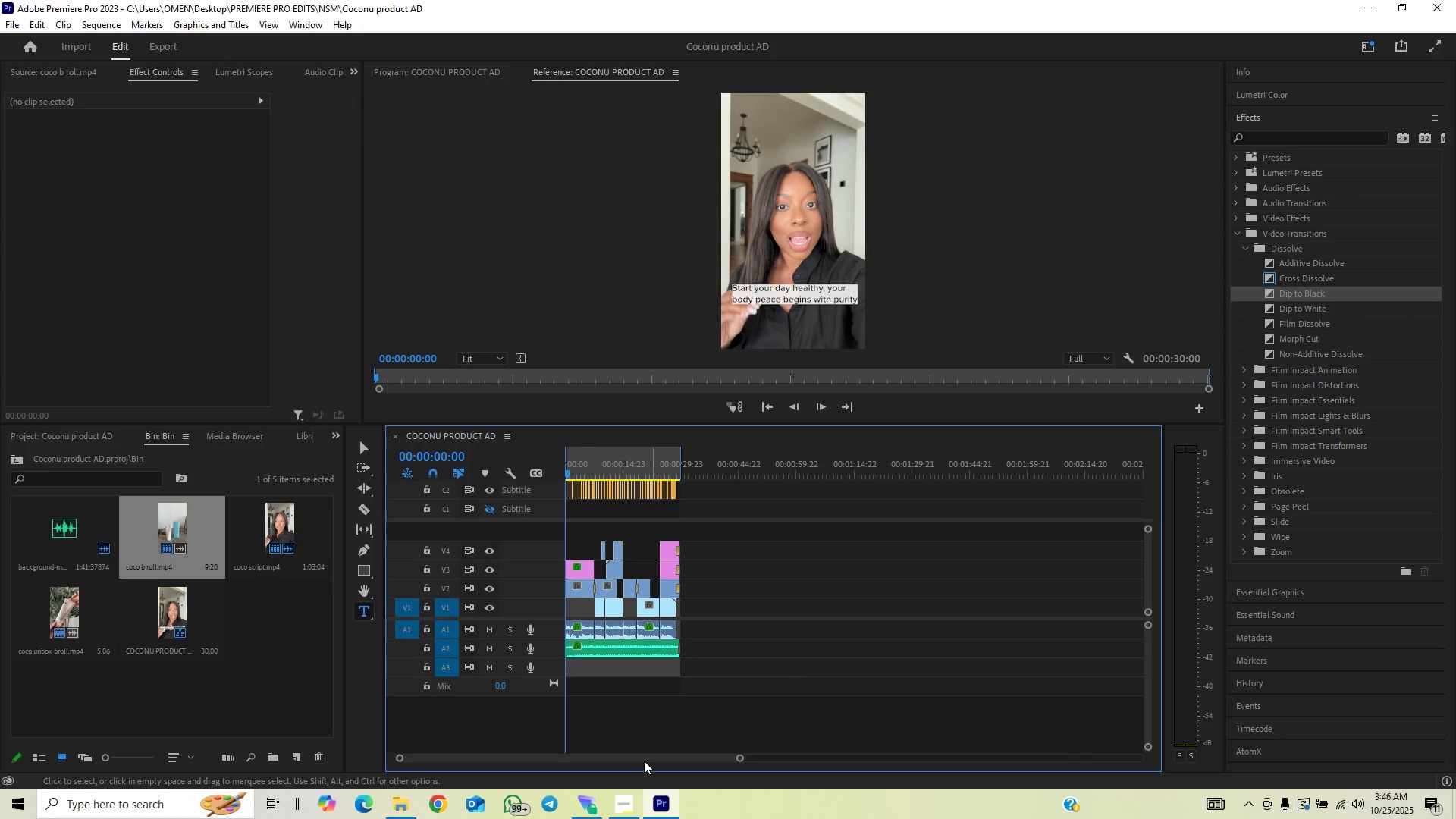 
left_click([625, 809])